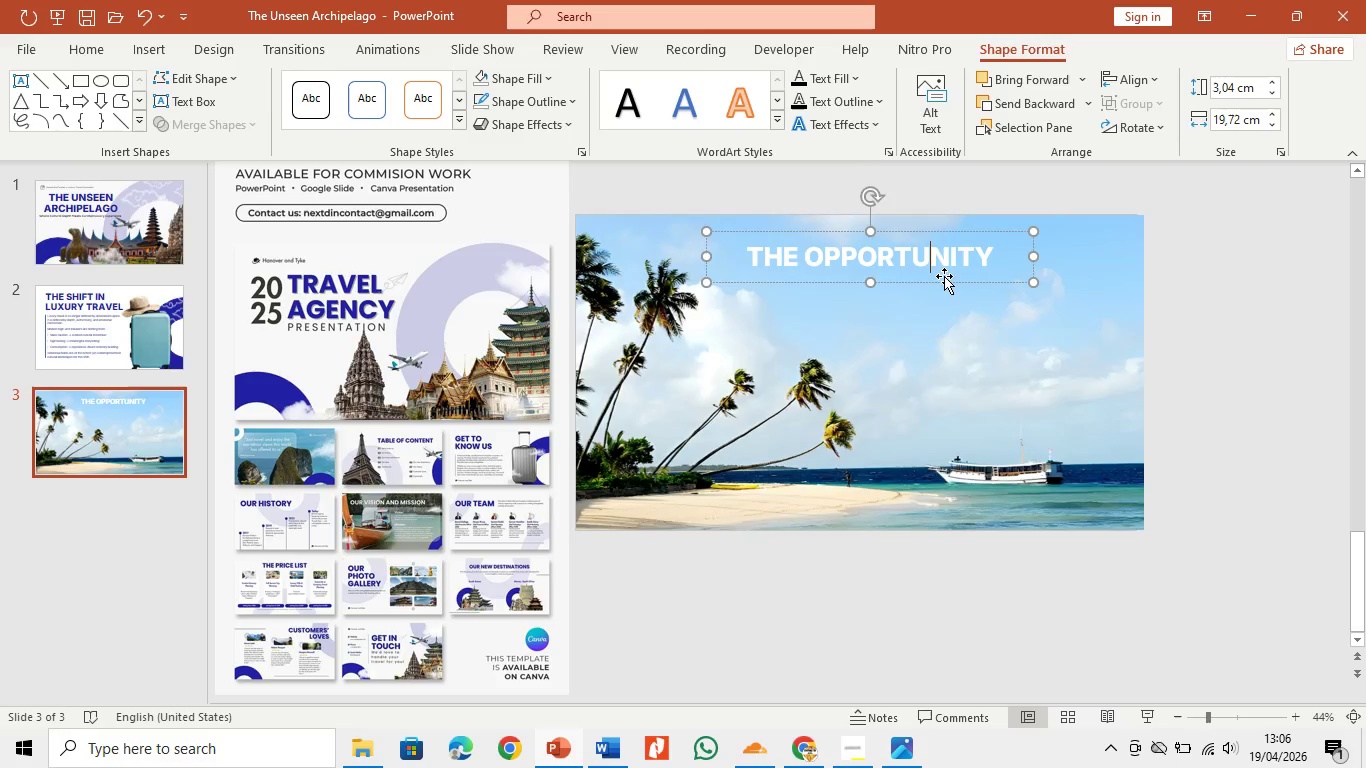 
left_click_drag(start_coordinate=[944, 276], to_coordinate=[933, 276])
 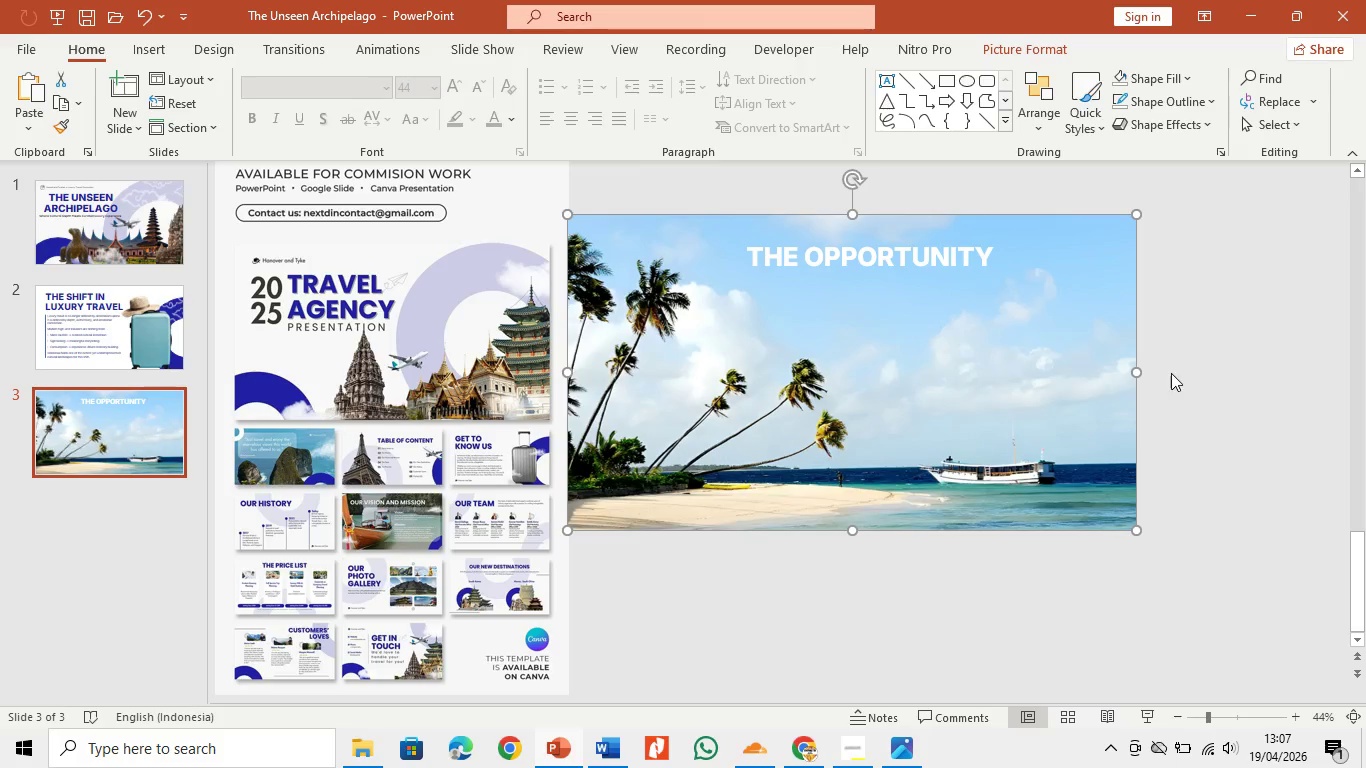 
left_click([1171, 373])
 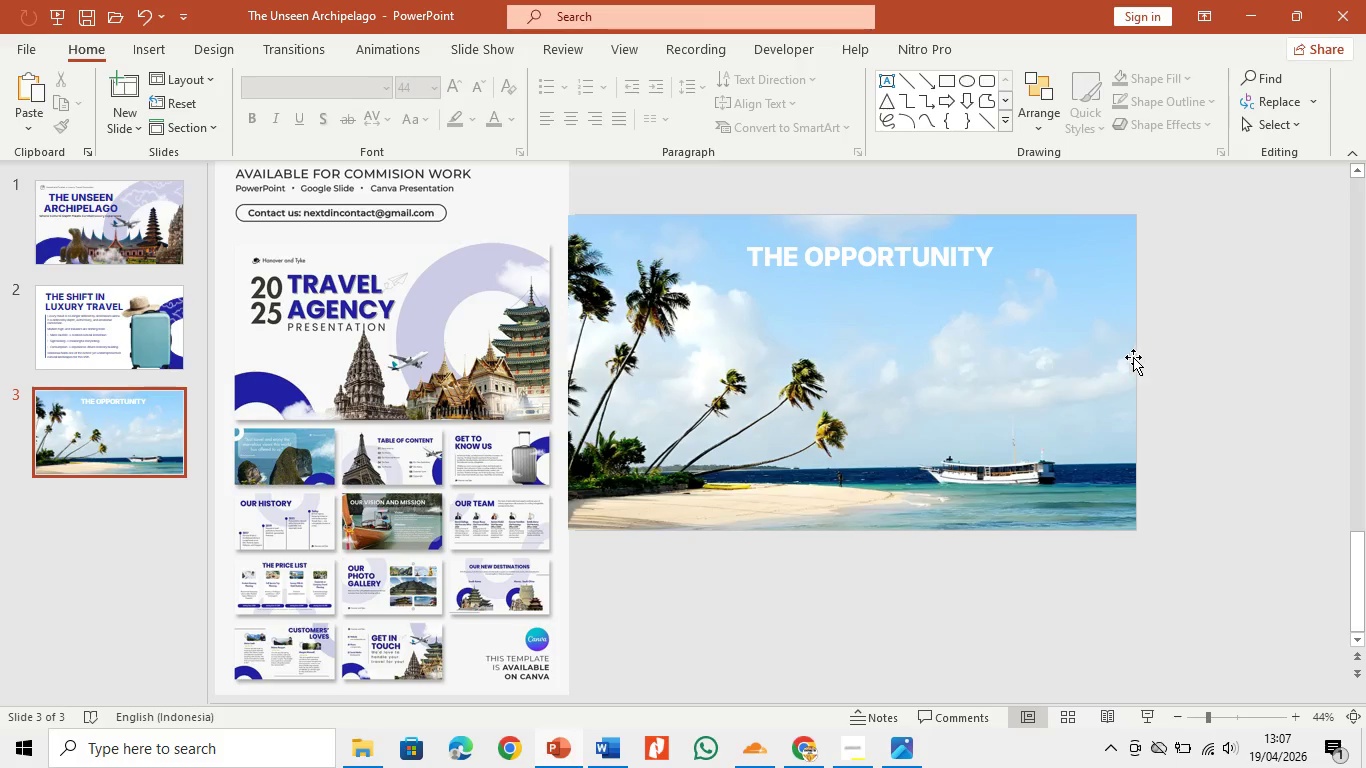 
left_click([921, 255])
 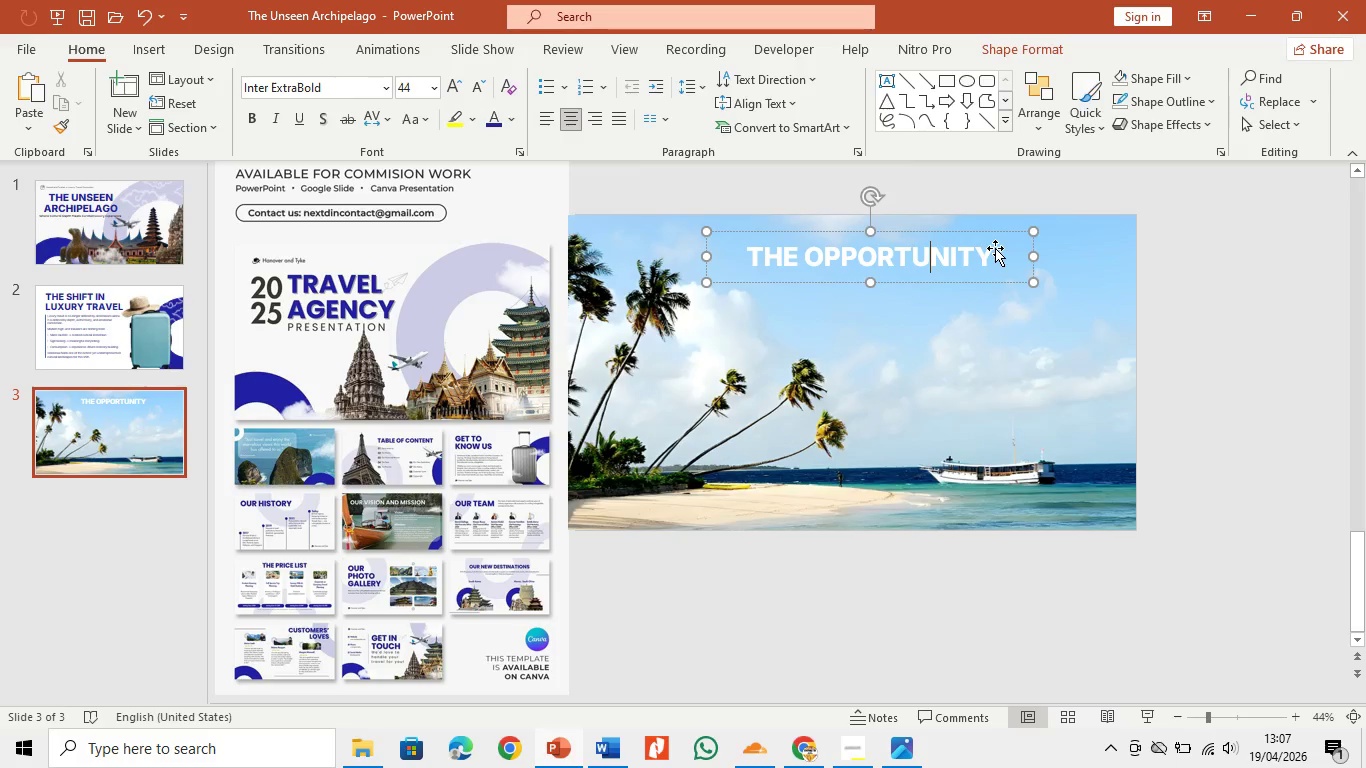 
left_click([986, 255])
 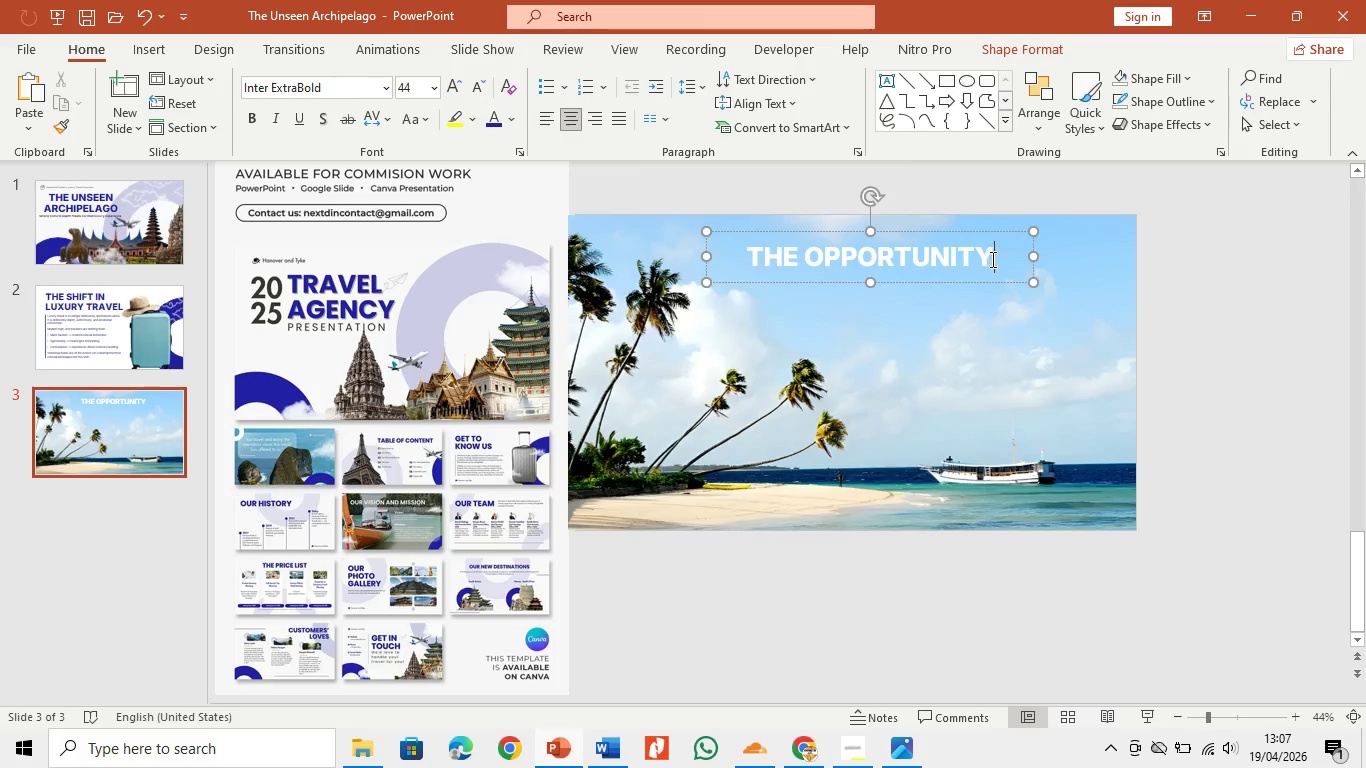 
left_click_drag(start_coordinate=[991, 259], to_coordinate=[716, 262])
 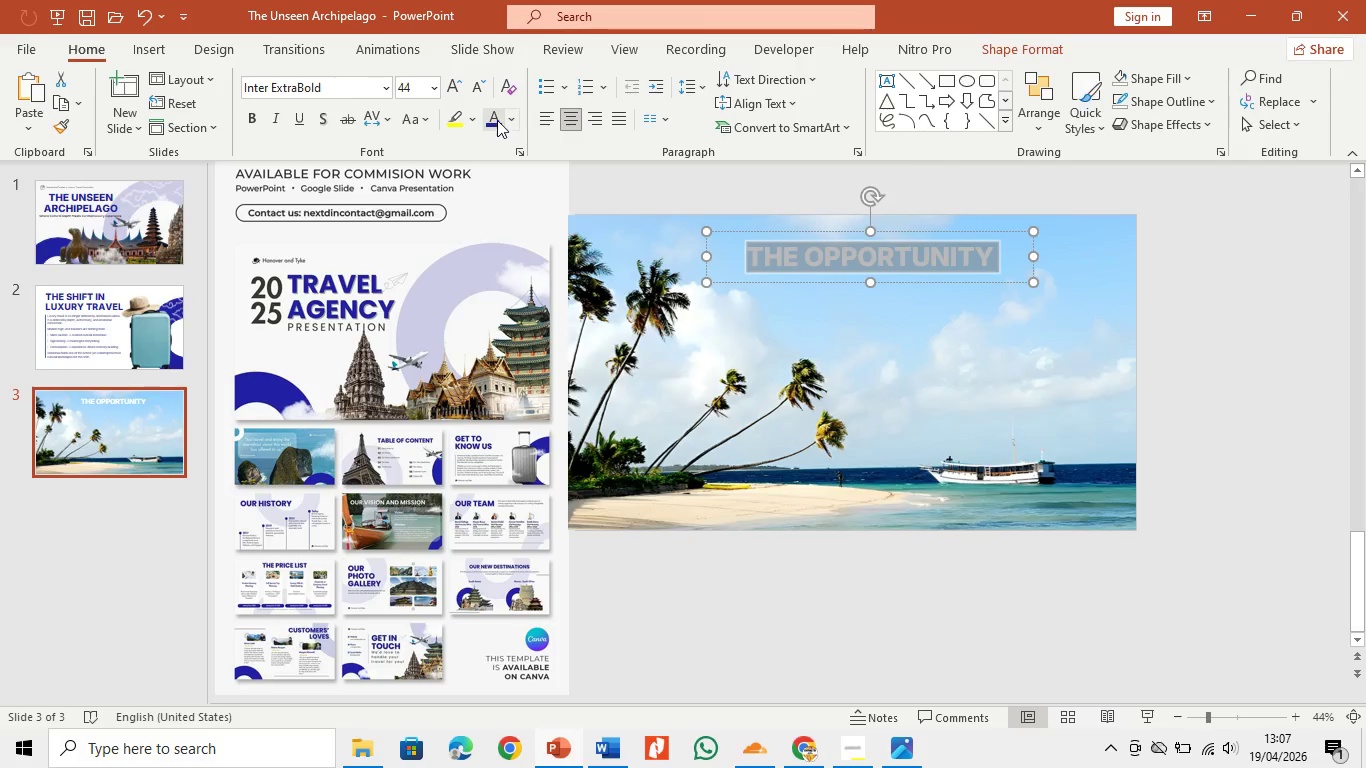 
left_click([494, 117])
 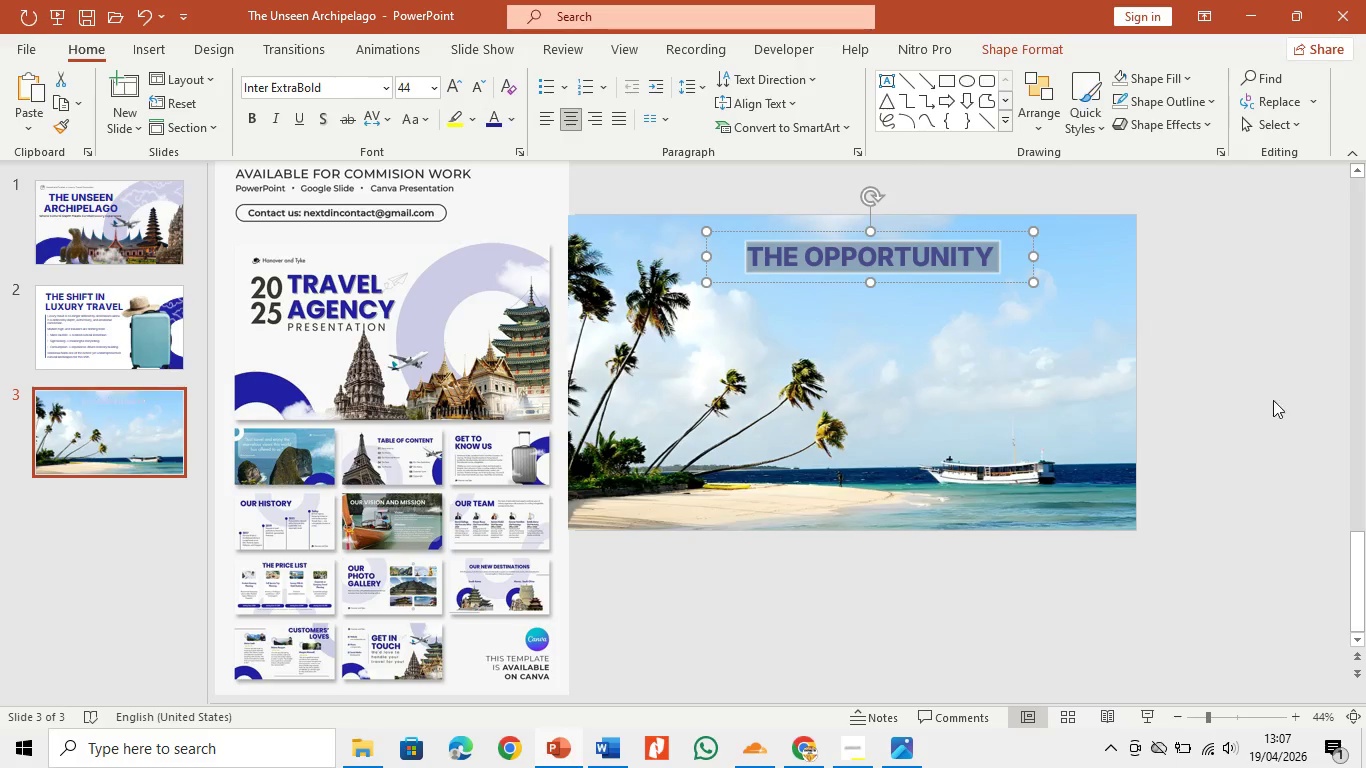 
left_click([1287, 408])
 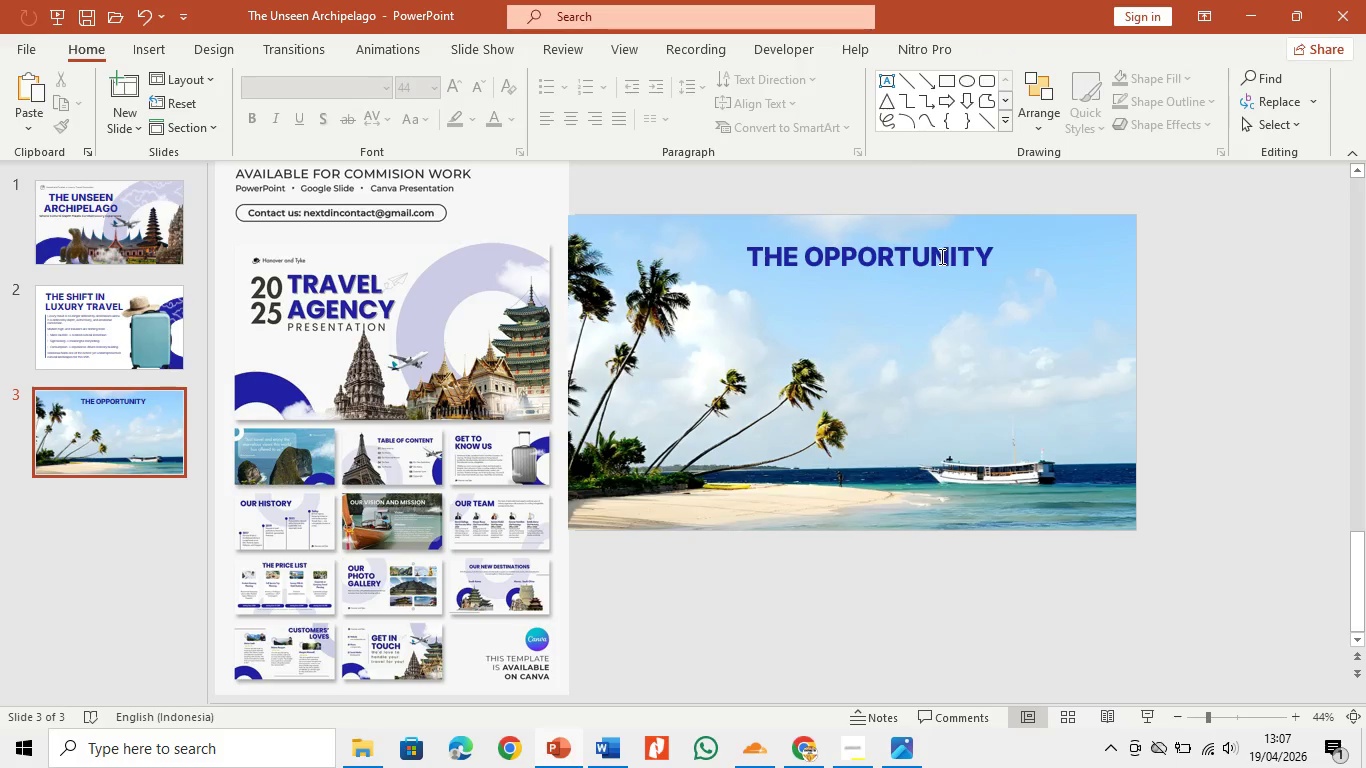 
left_click([940, 256])
 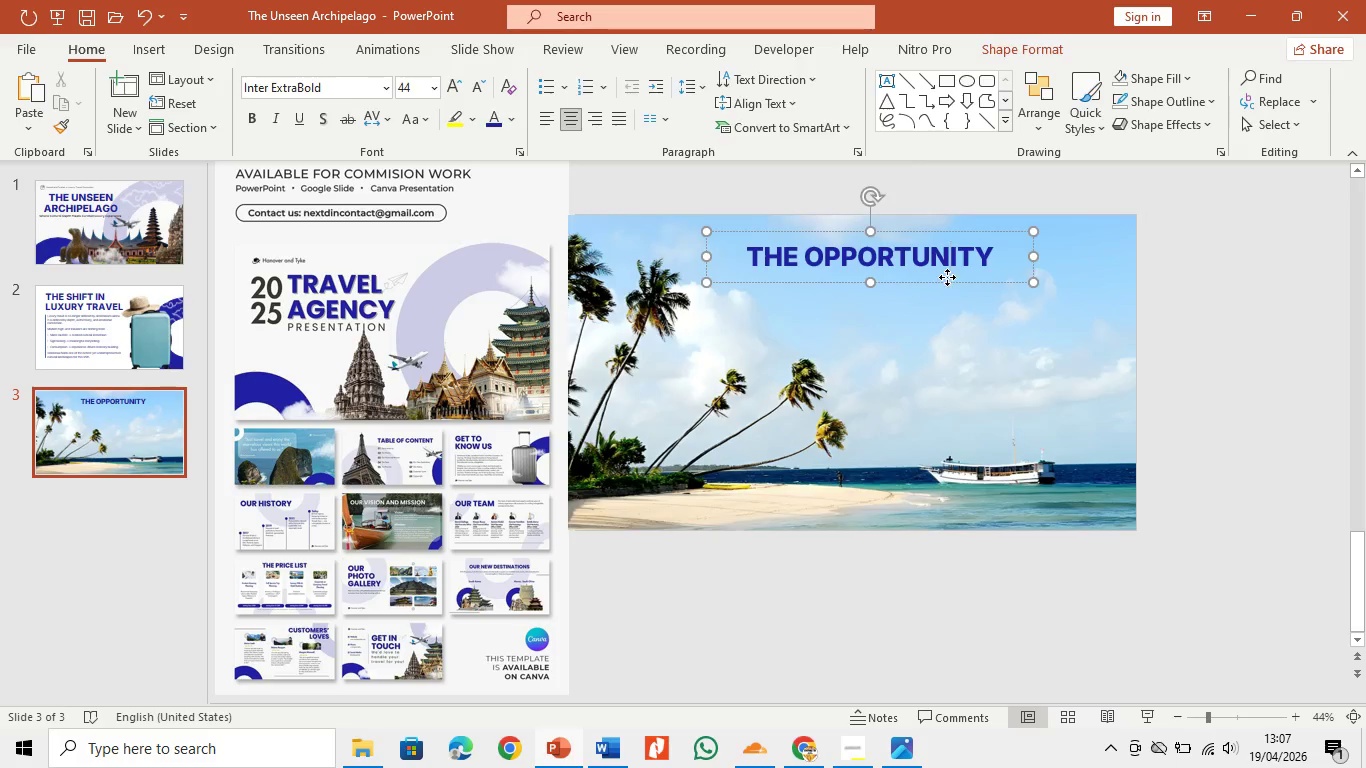 
left_click_drag(start_coordinate=[947, 277], to_coordinate=[945, 282])
 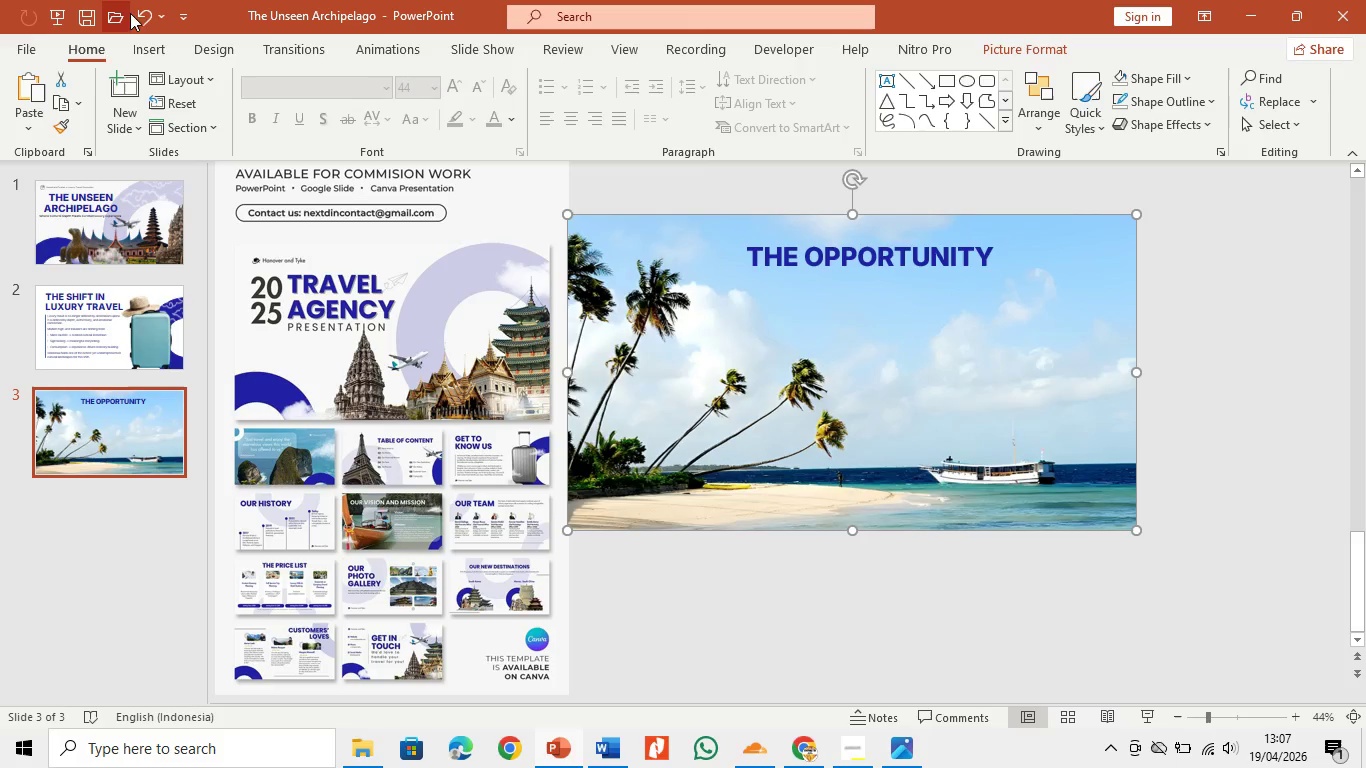 
left_click([145, 17])
 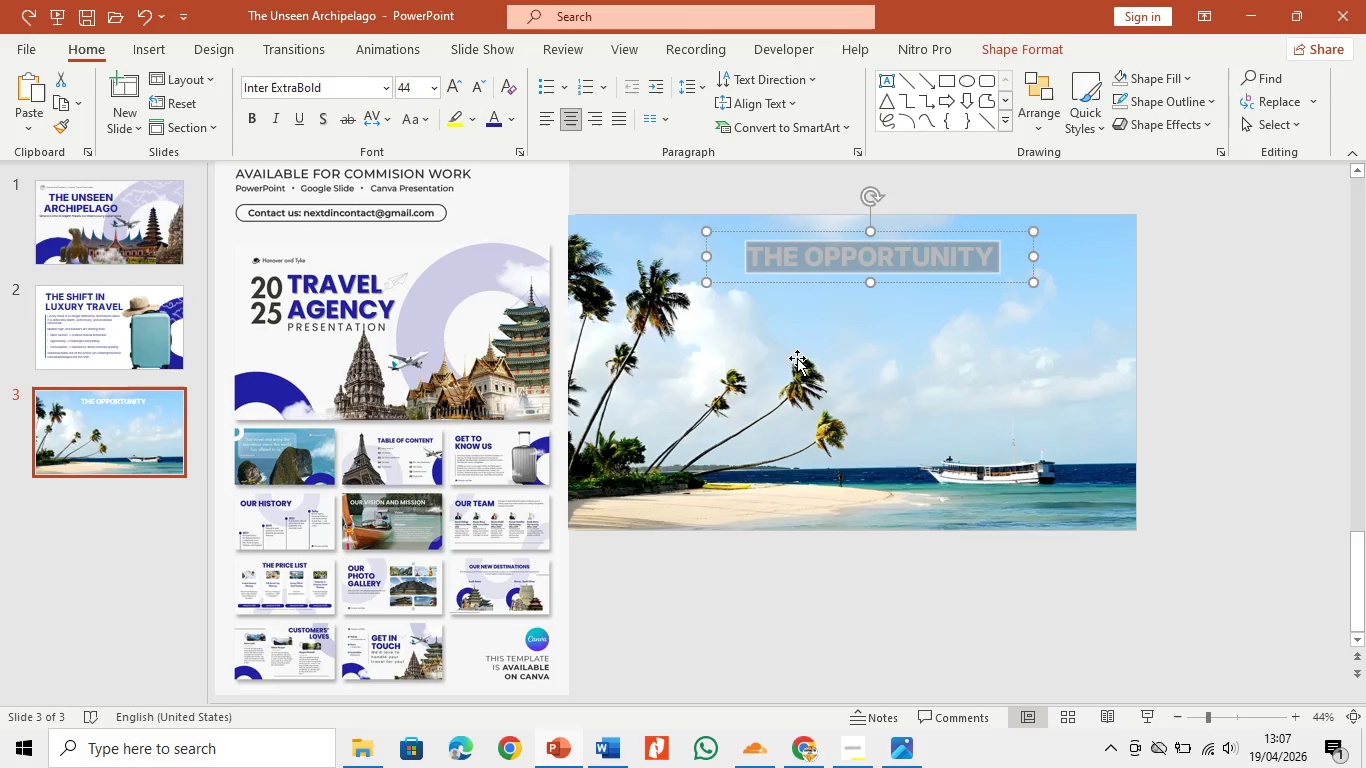 
right_click([797, 358])
 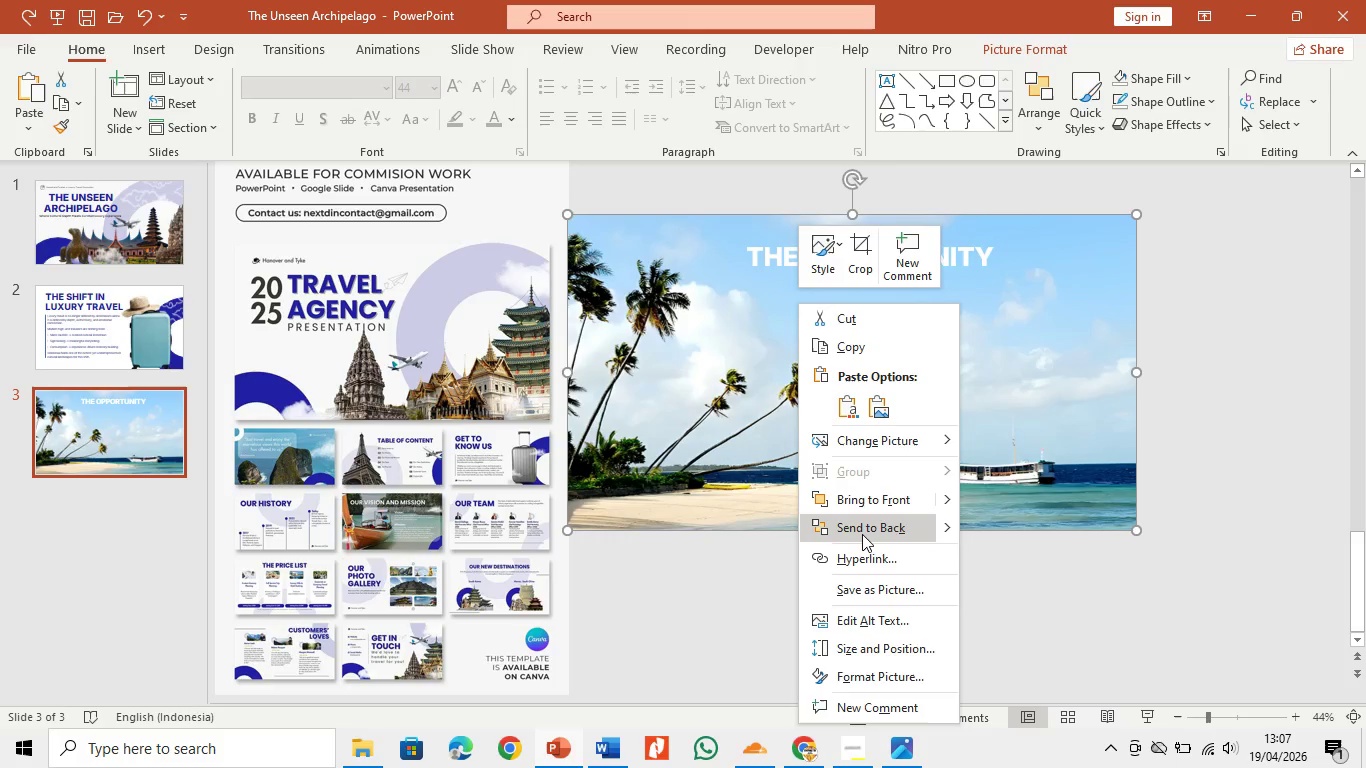 
wait(5.41)
 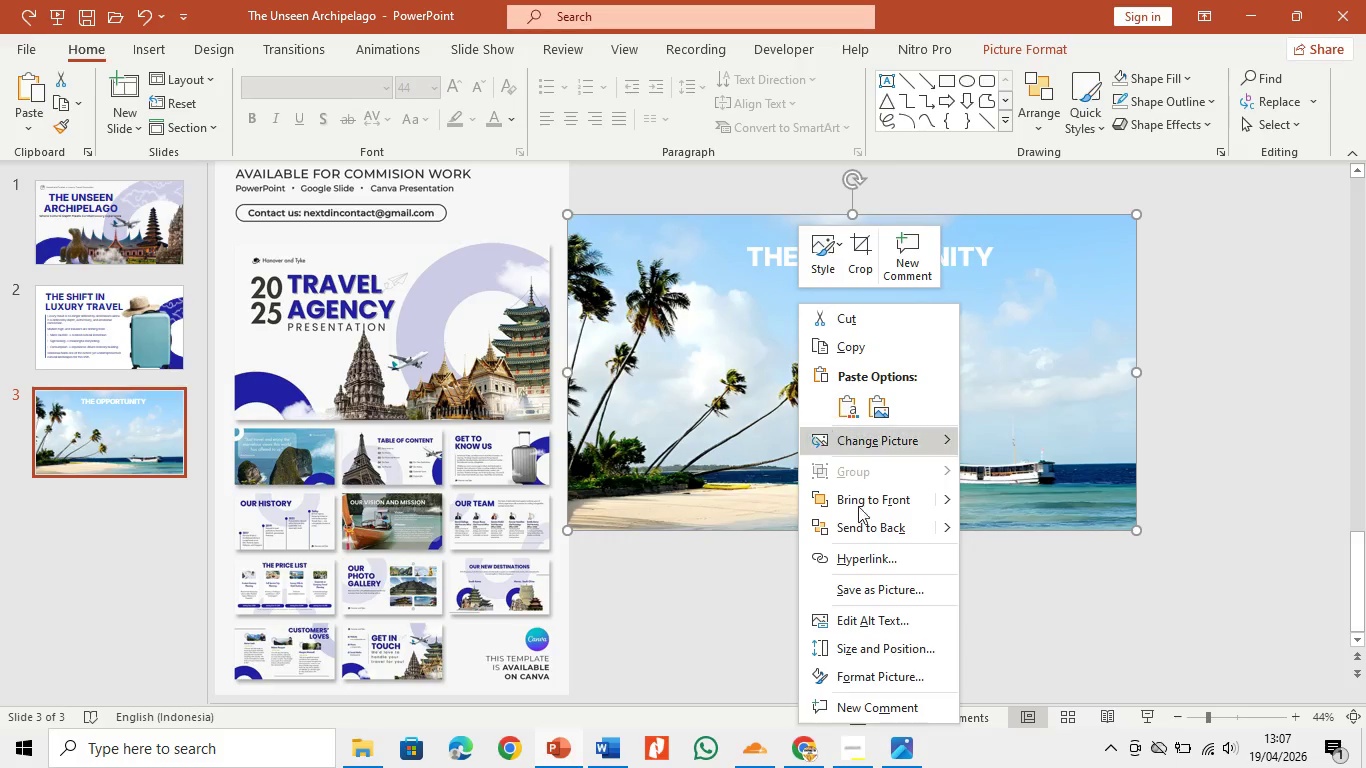 
left_click([1060, 648])
 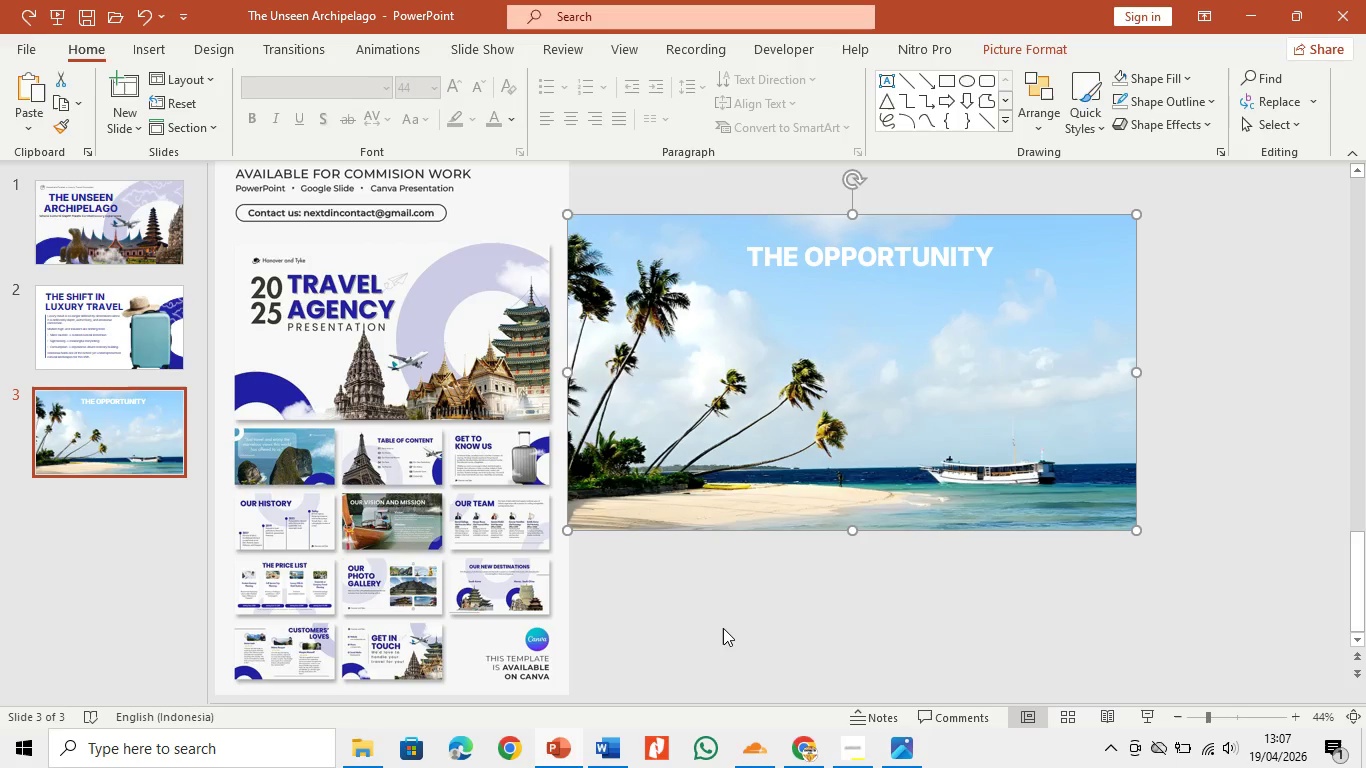 
wait(7.28)
 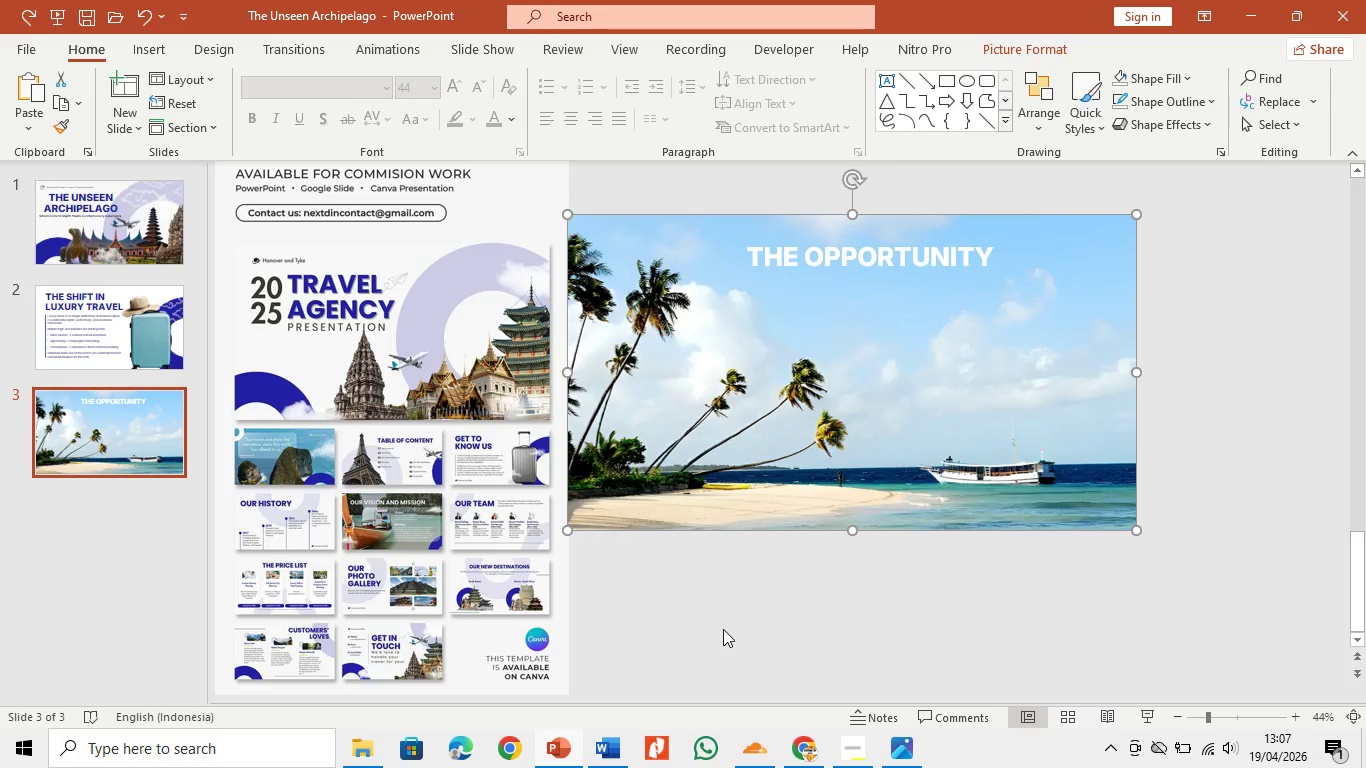 
left_click([603, 745])
 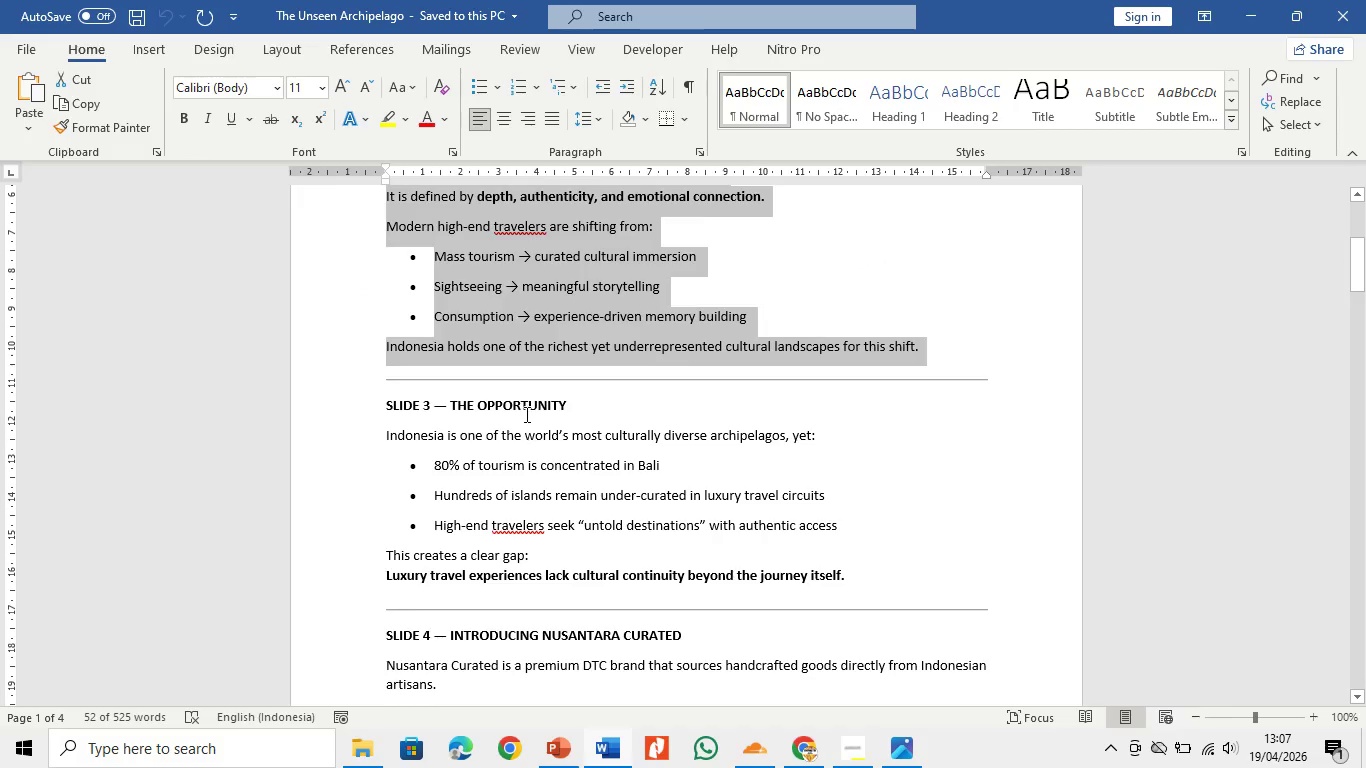 
left_click([453, 440])
 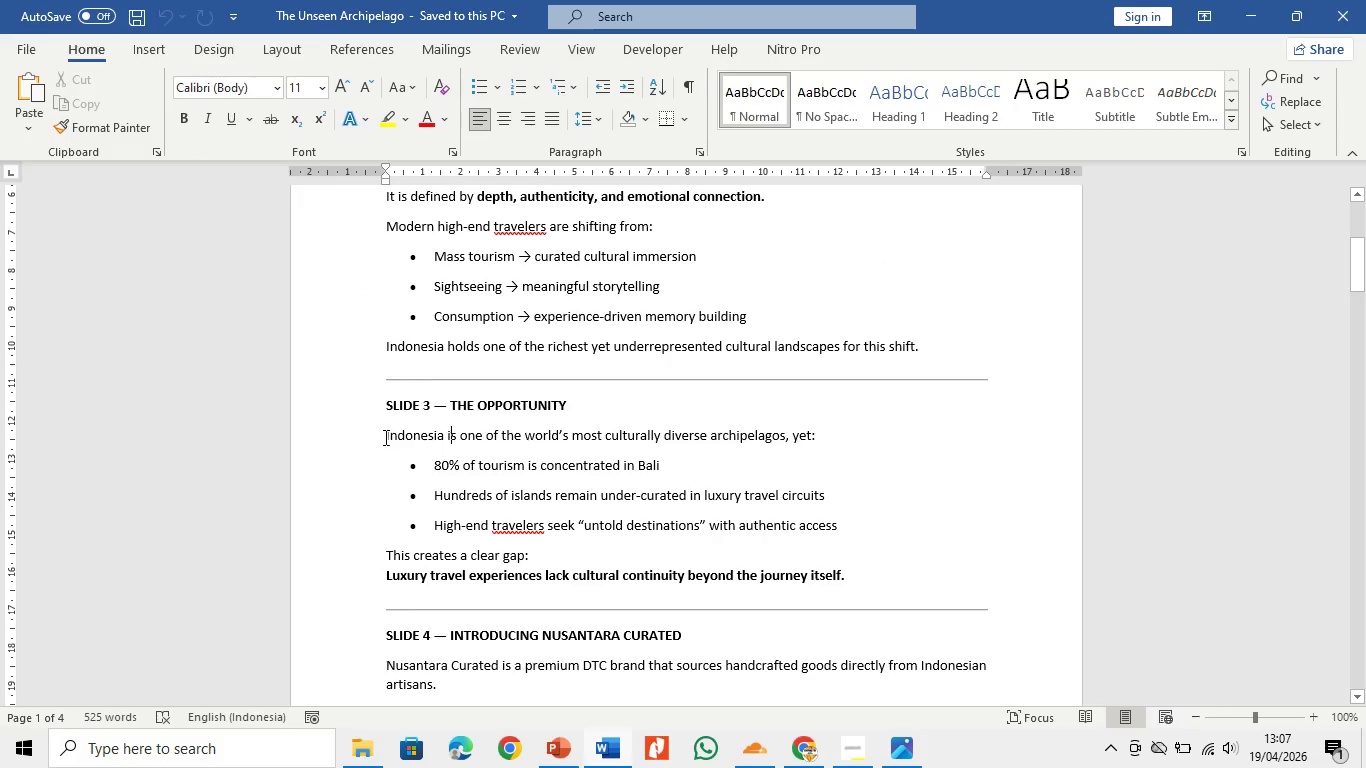 
left_click_drag(start_coordinate=[381, 437], to_coordinate=[817, 445])
 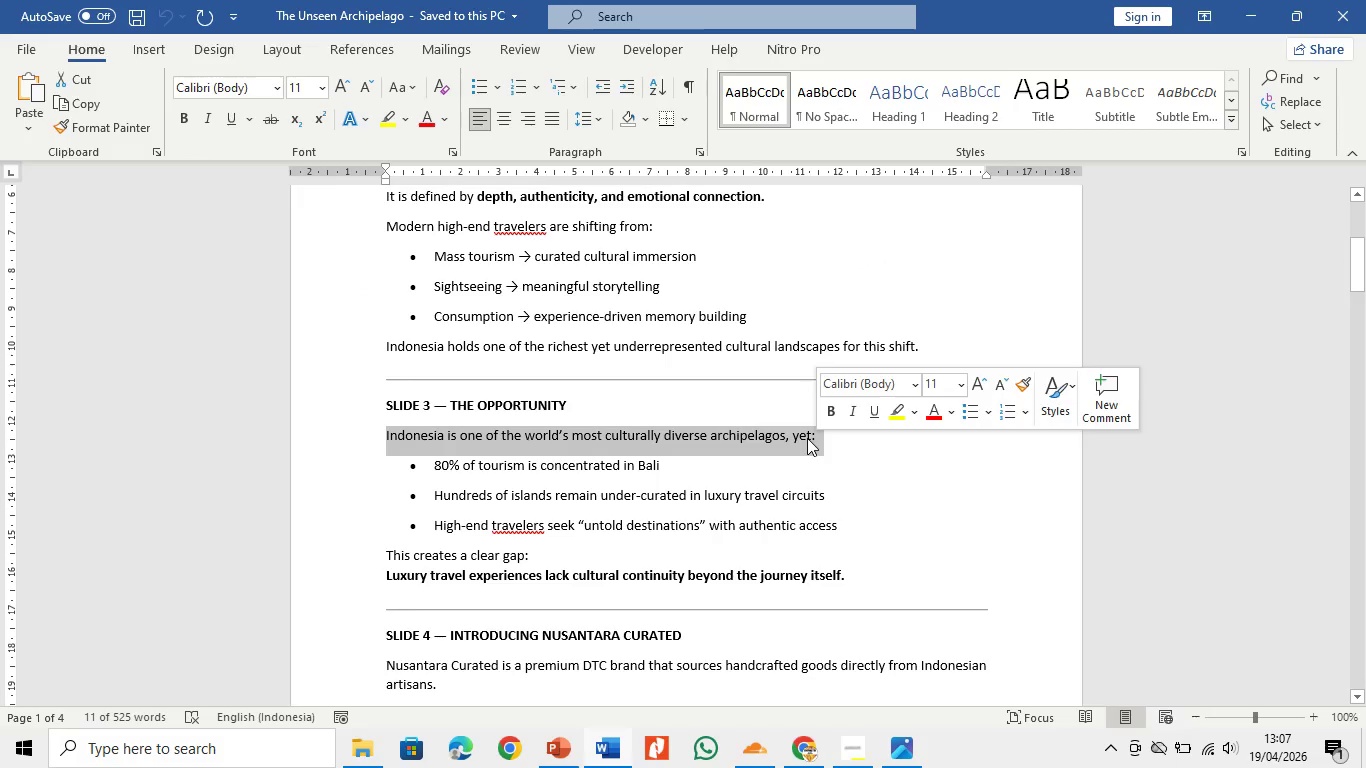 
right_click([807, 438])
 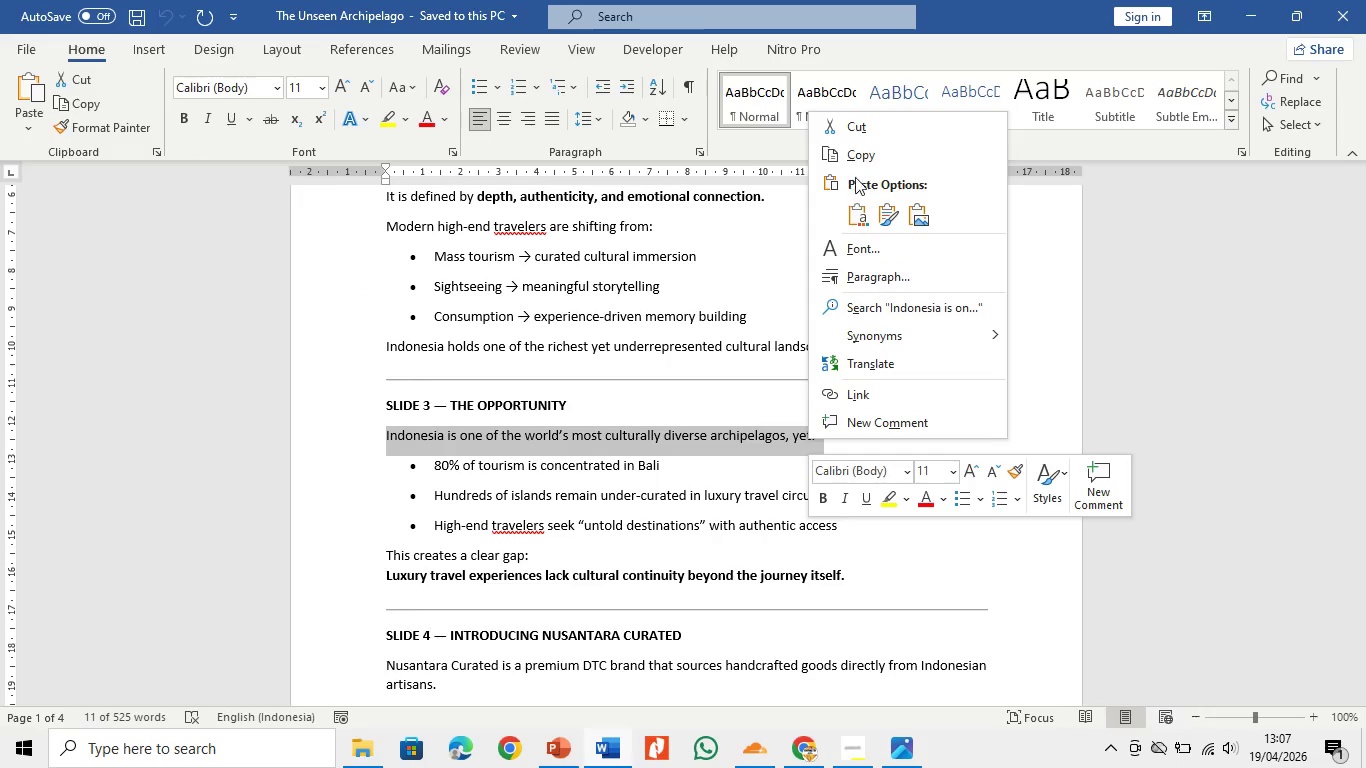 
left_click([861, 154])
 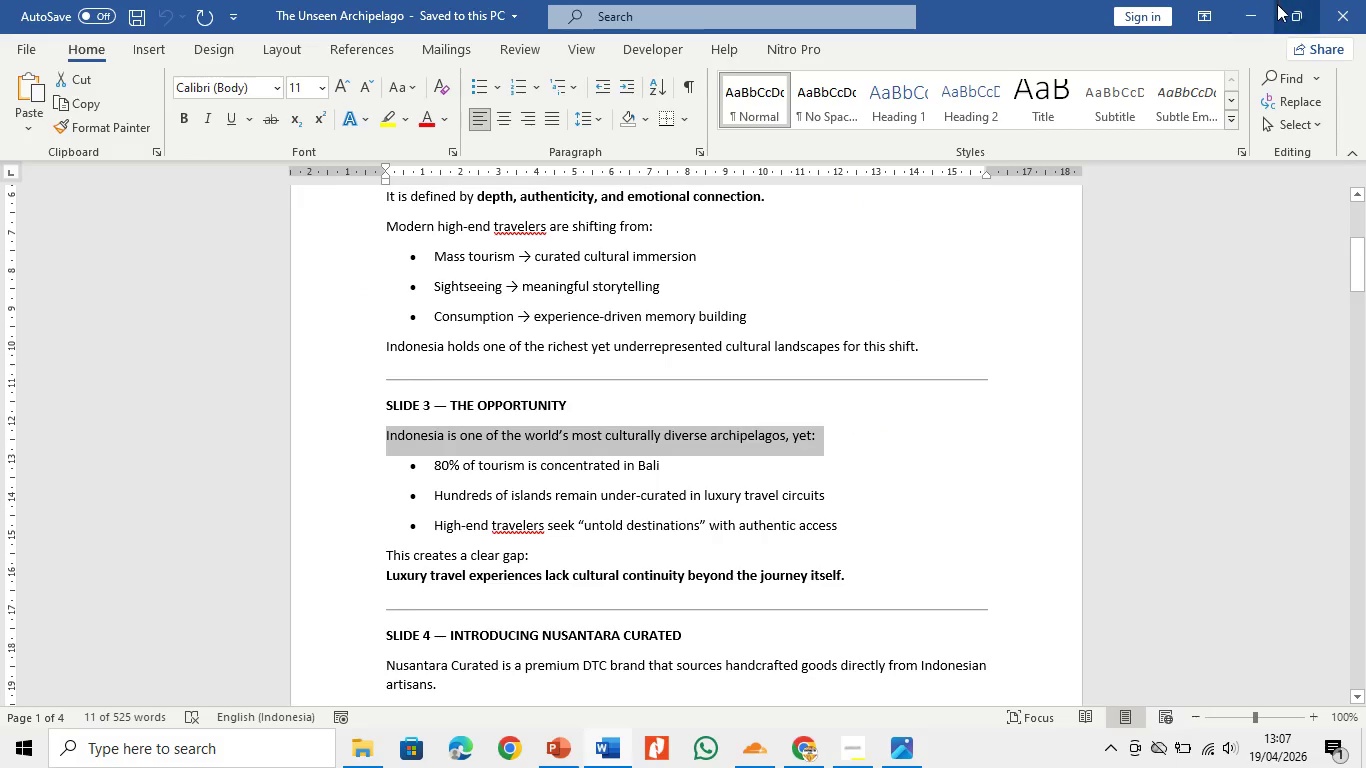 
left_click([1249, 10])
 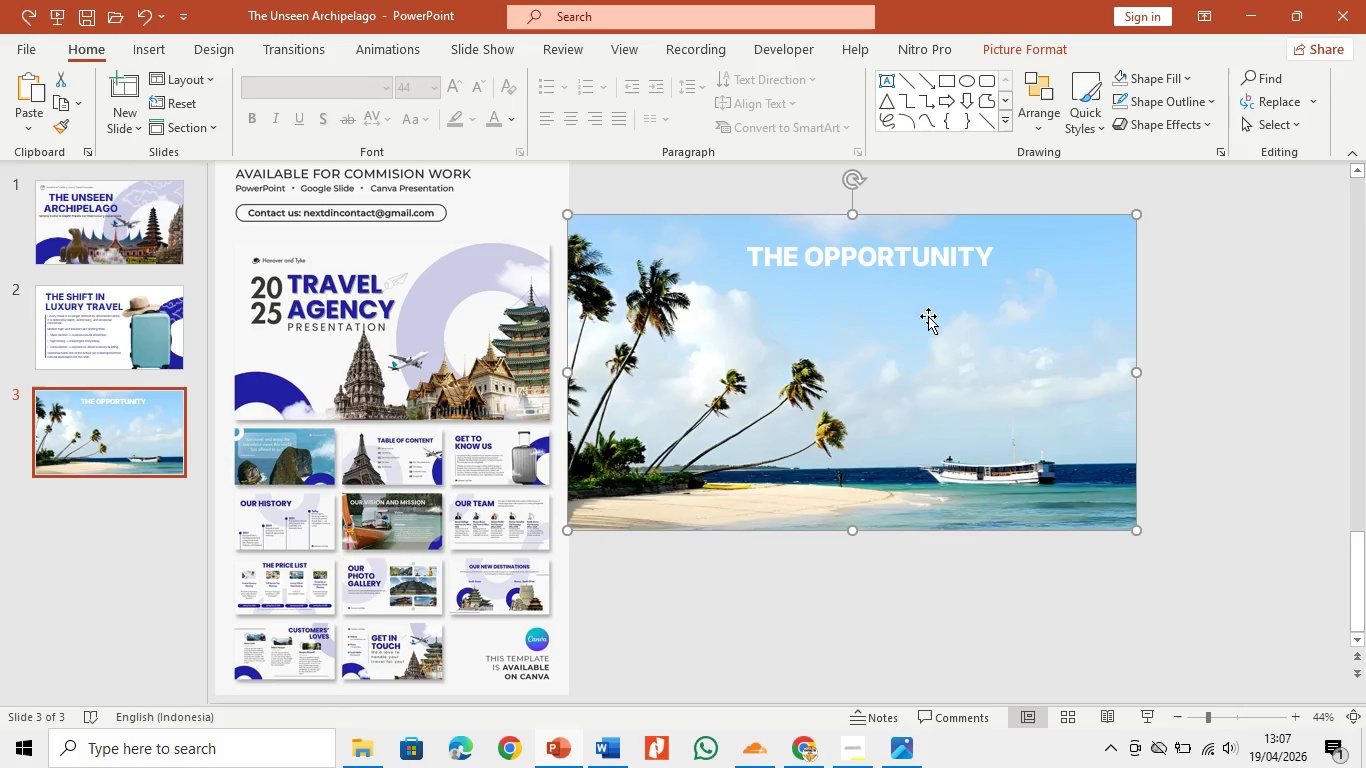 
right_click([927, 328])
 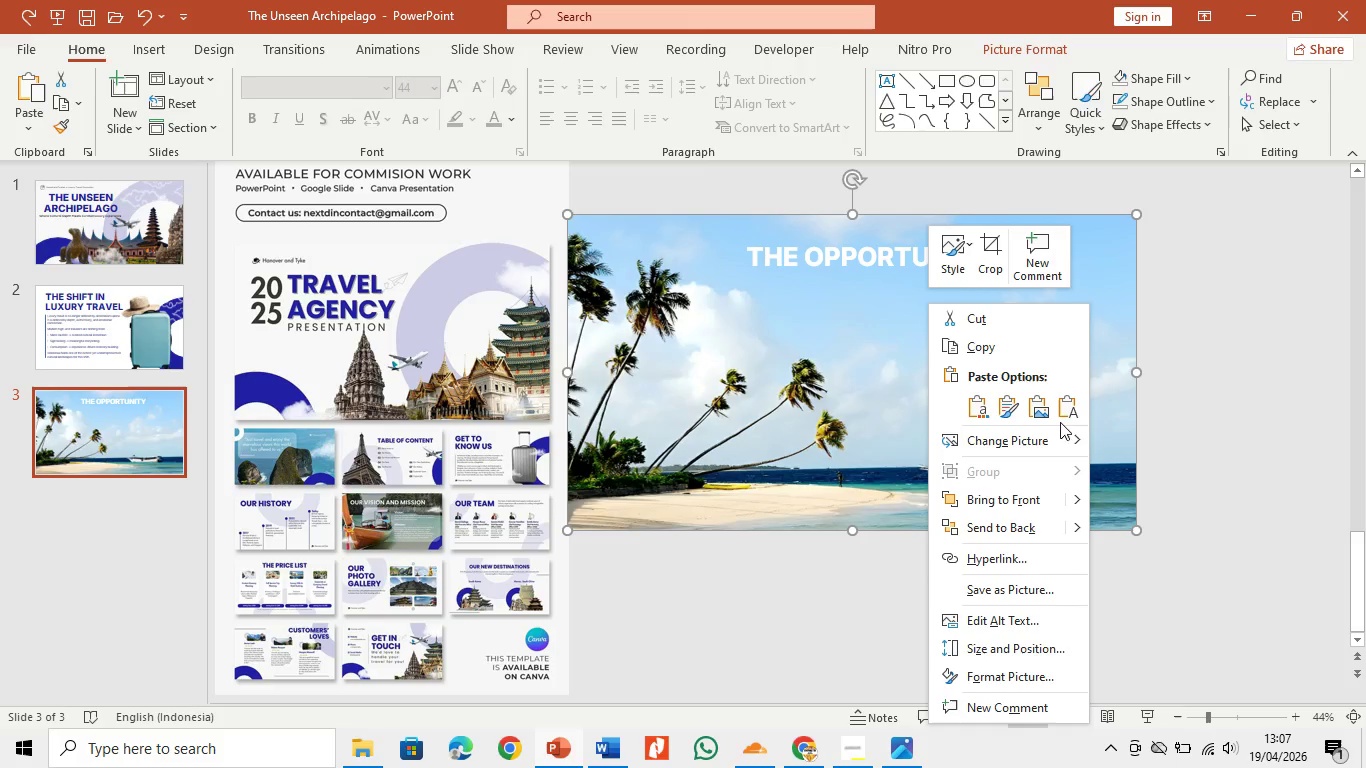 
left_click([1073, 412])
 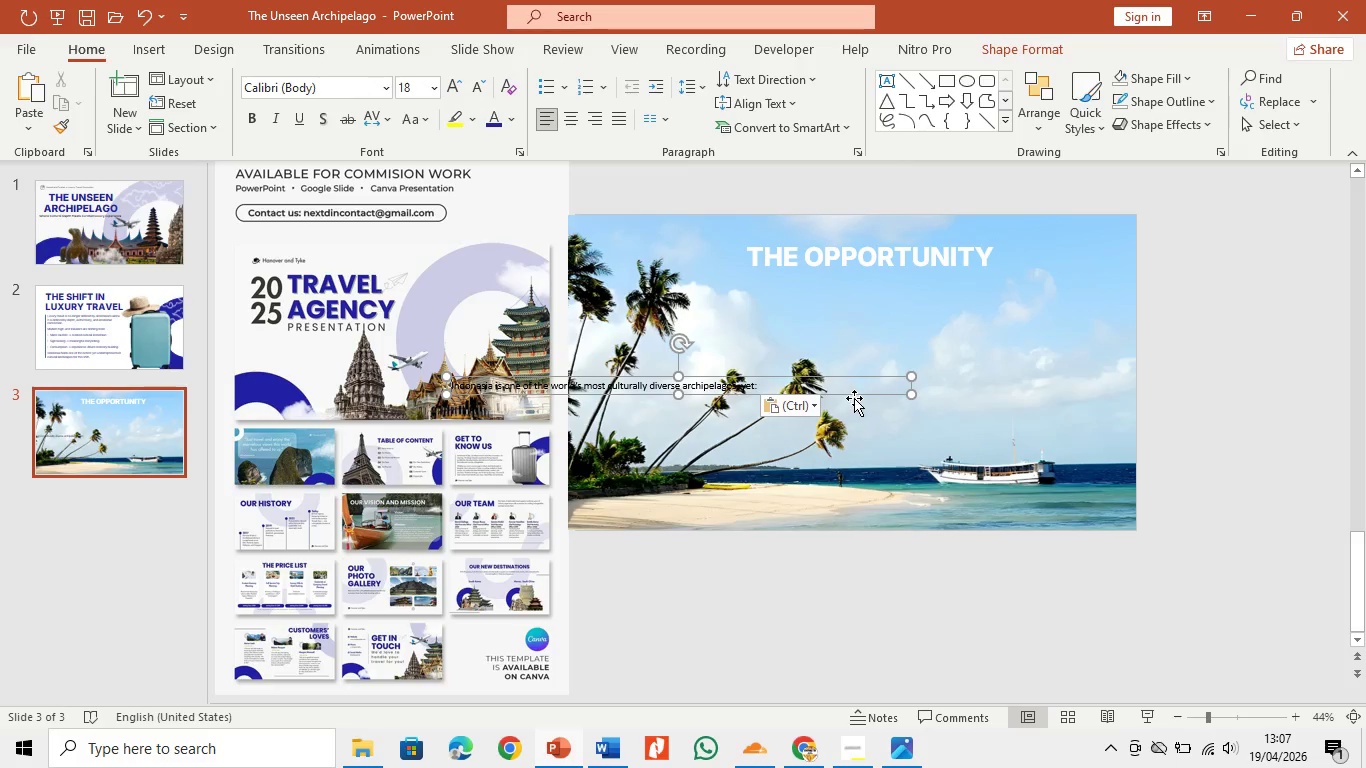 
left_click_drag(start_coordinate=[856, 398], to_coordinate=[981, 373])
 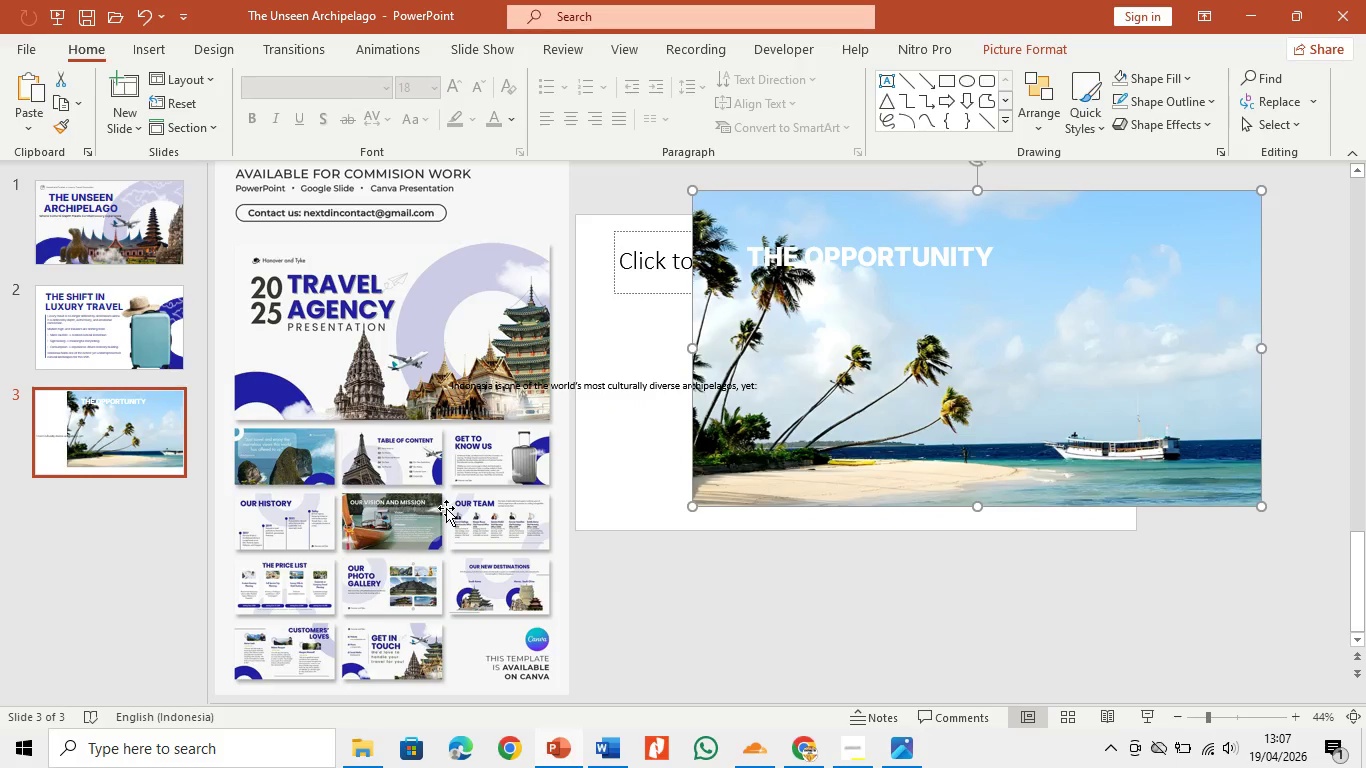 
key(Control+Z)
 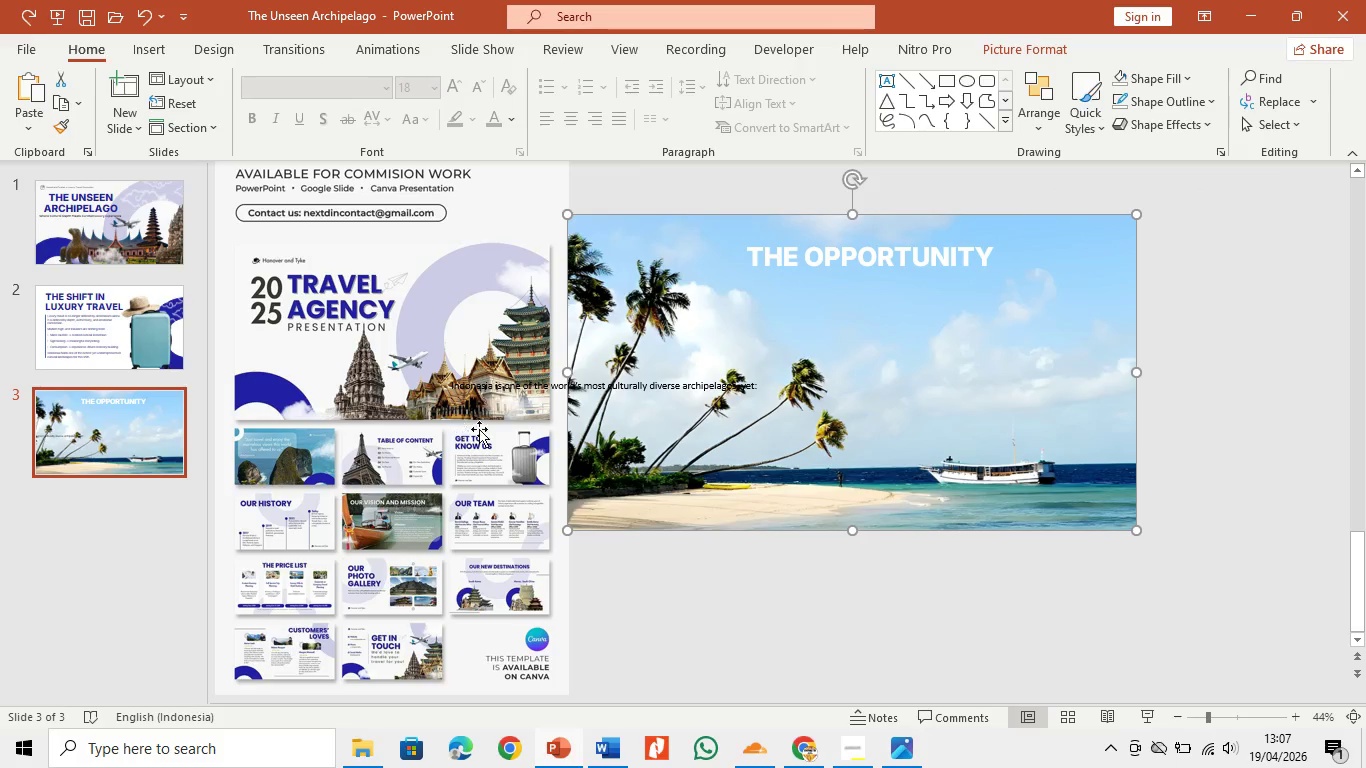 
left_click([525, 389])
 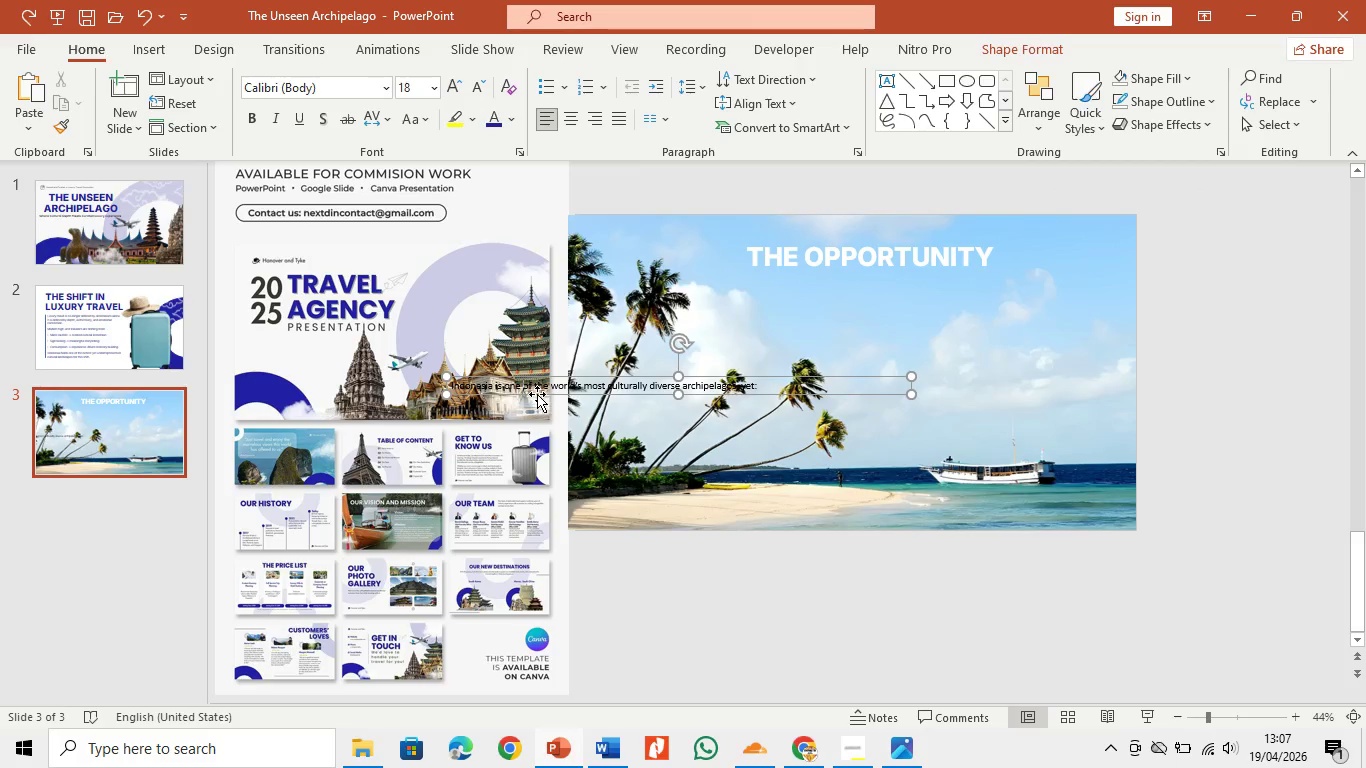 
left_click_drag(start_coordinate=[537, 394], to_coordinate=[808, 311])
 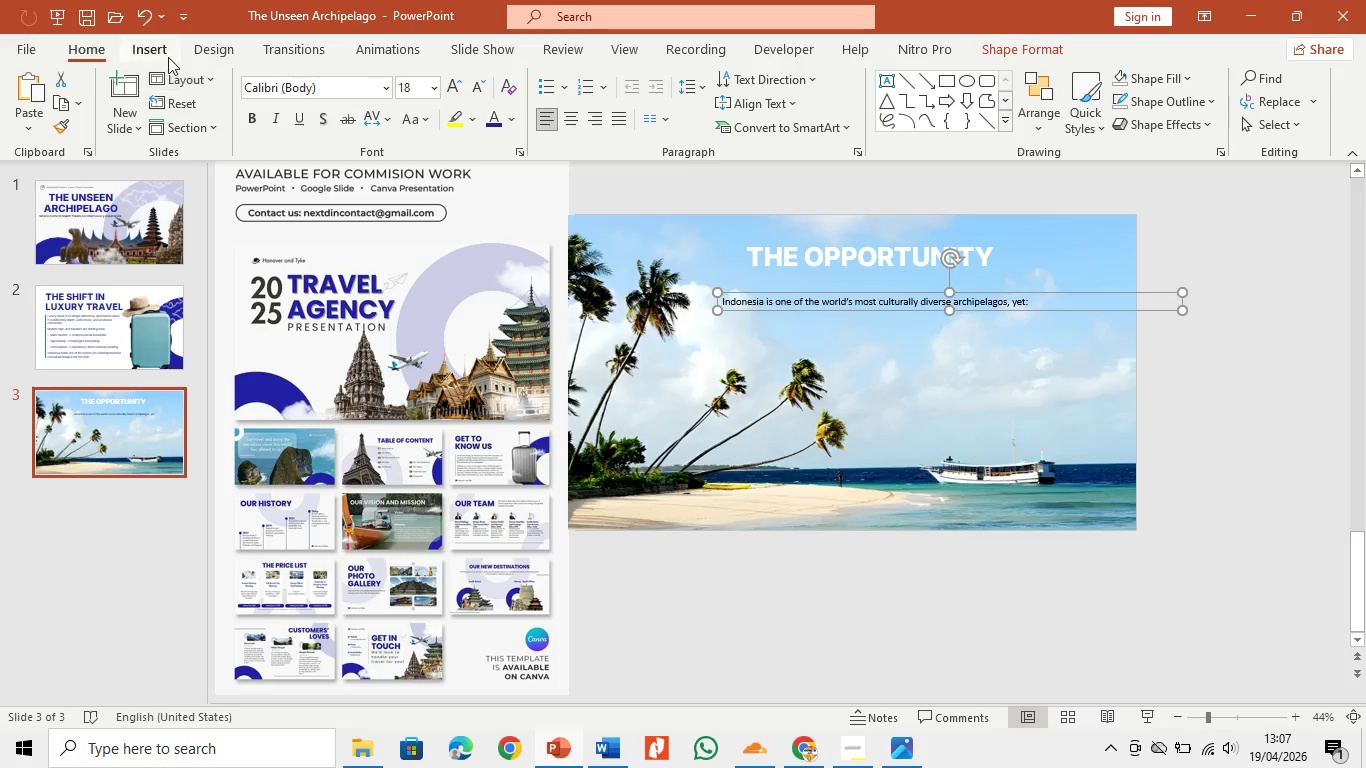 
left_click([166, 54])
 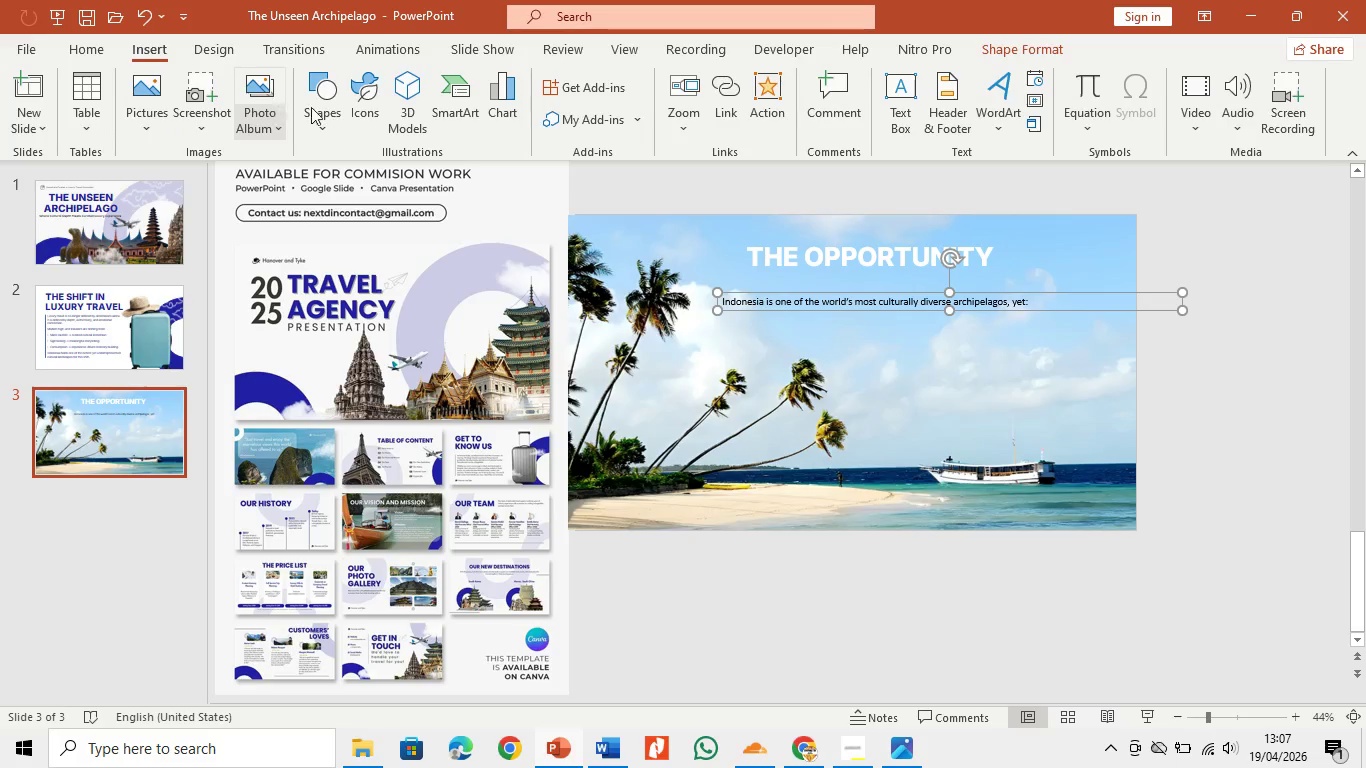 
left_click([320, 106])
 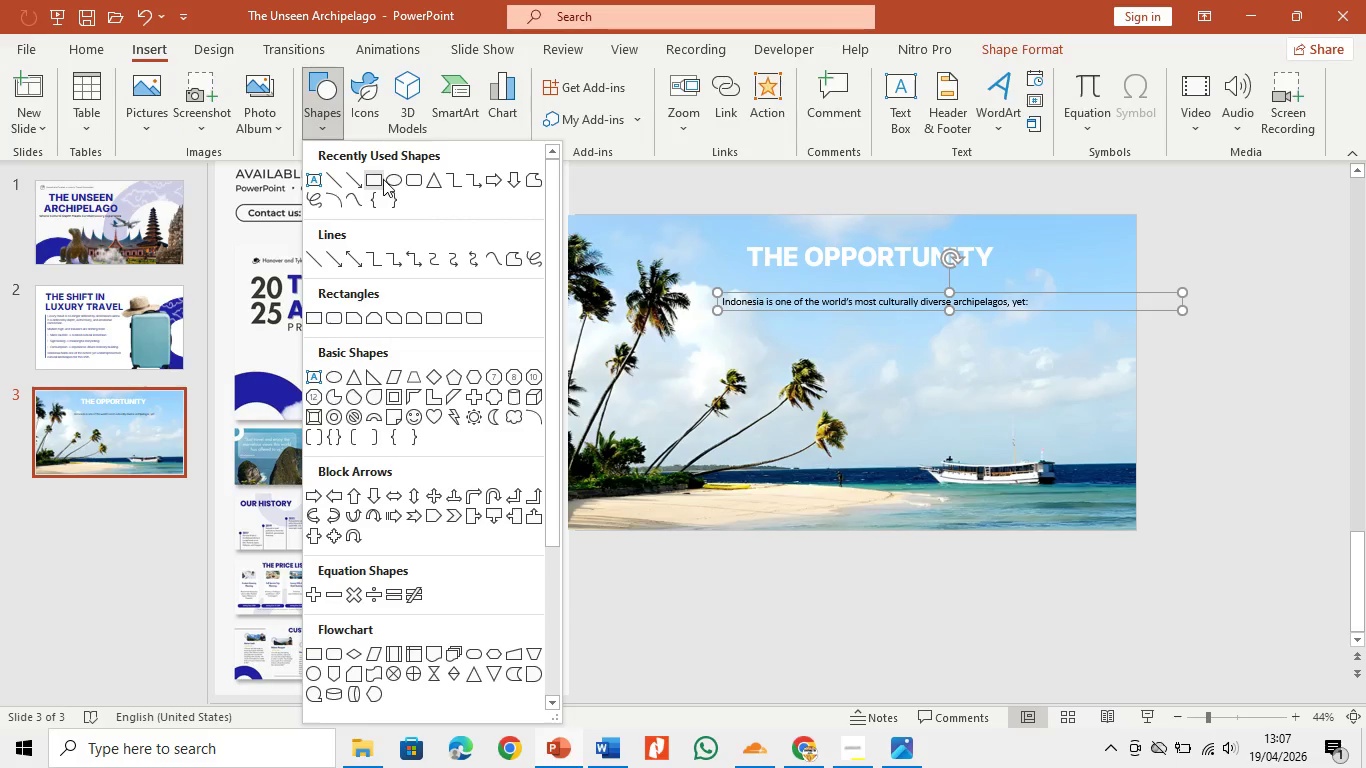 
left_click([406, 181])
 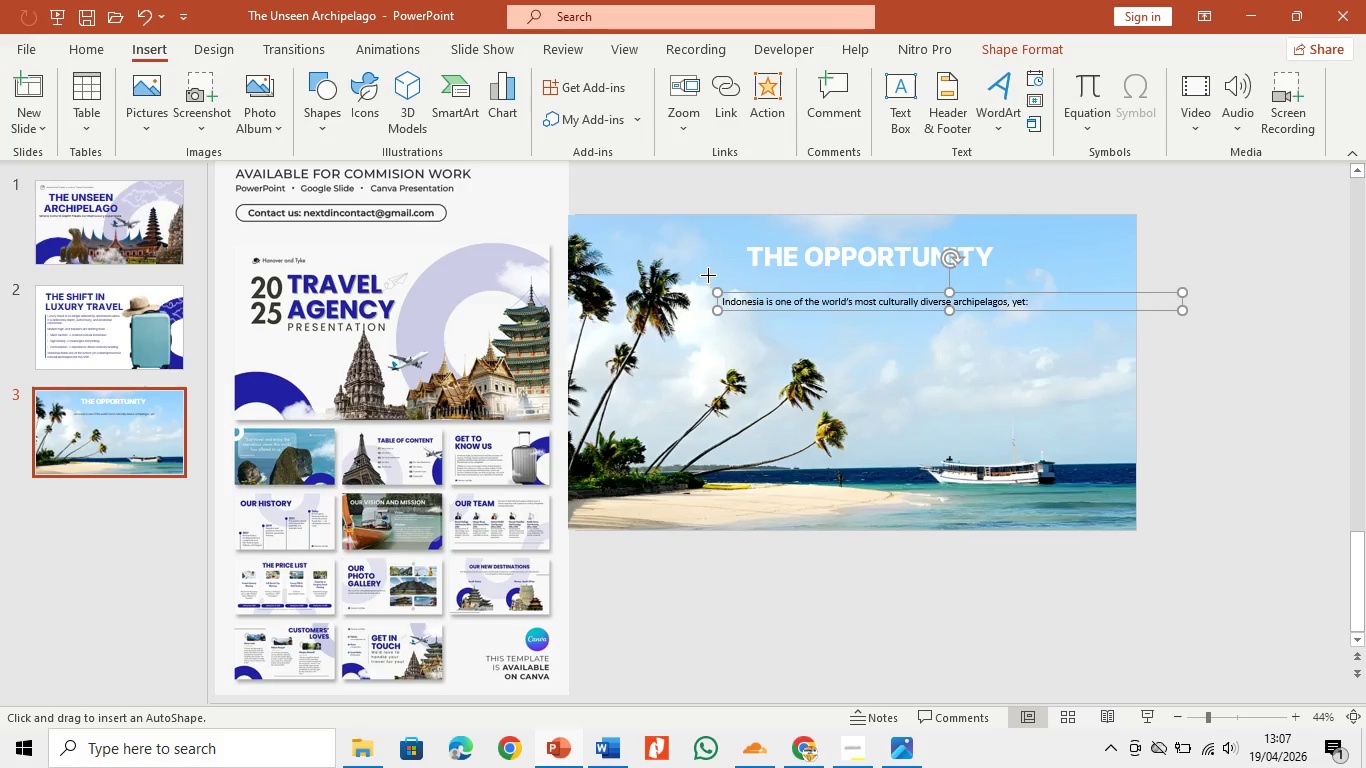 
left_click_drag(start_coordinate=[705, 271], to_coordinate=[1091, 512])
 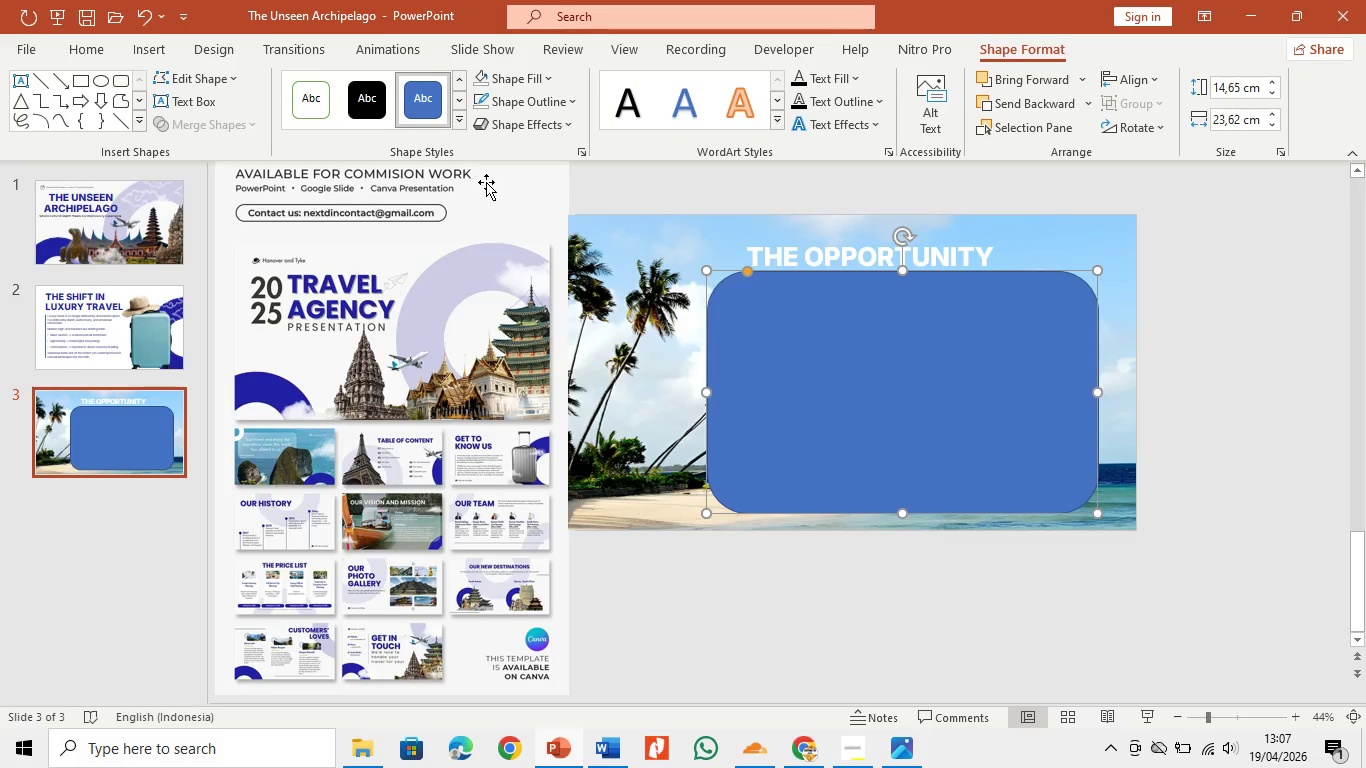 
left_click([528, 73])
 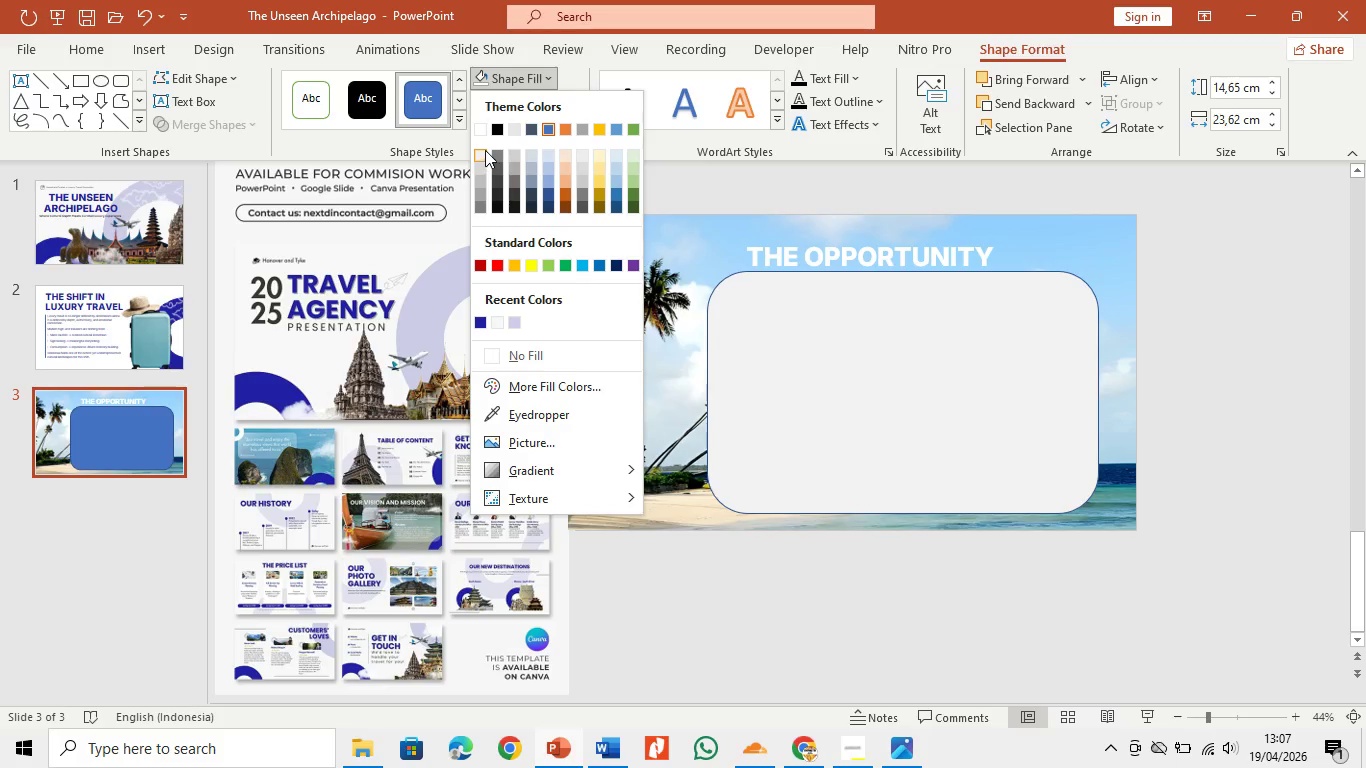 
left_click([485, 150])
 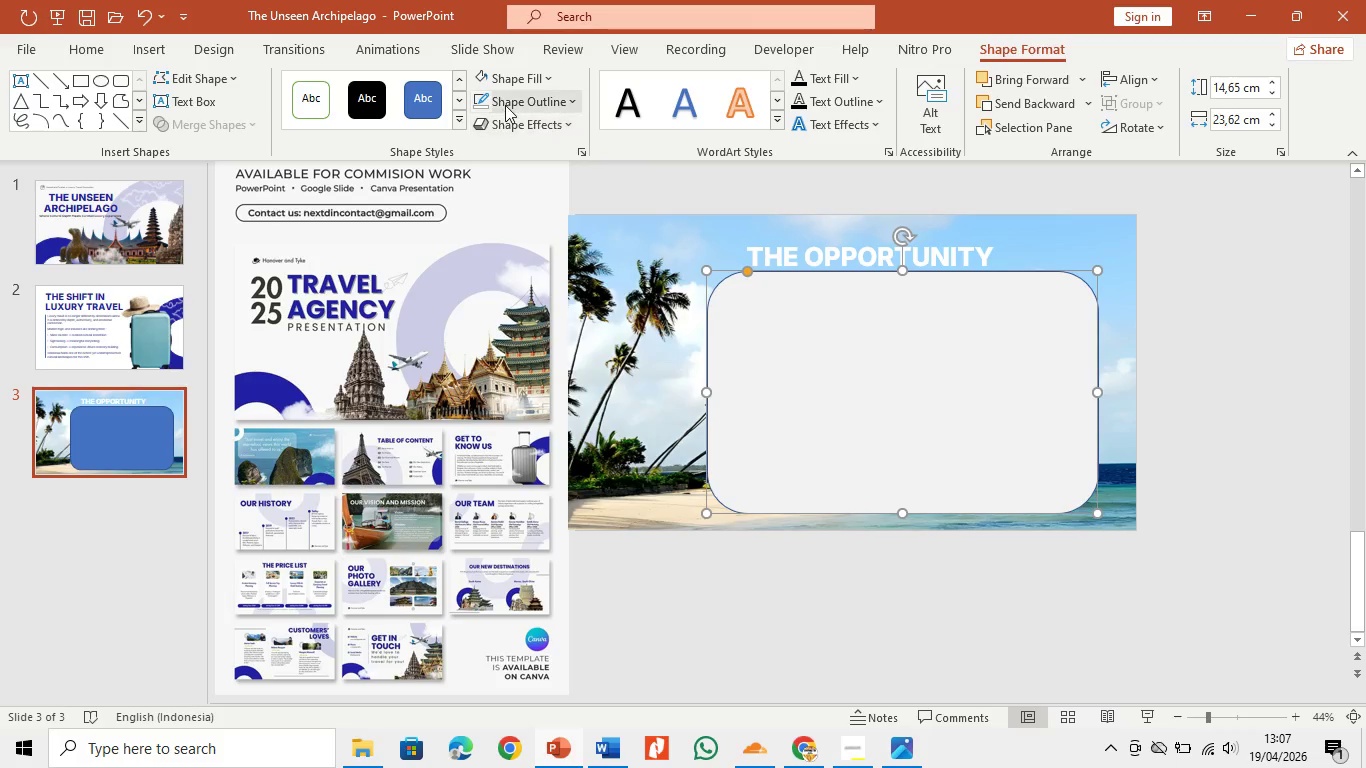 
double_click([505, 105])
 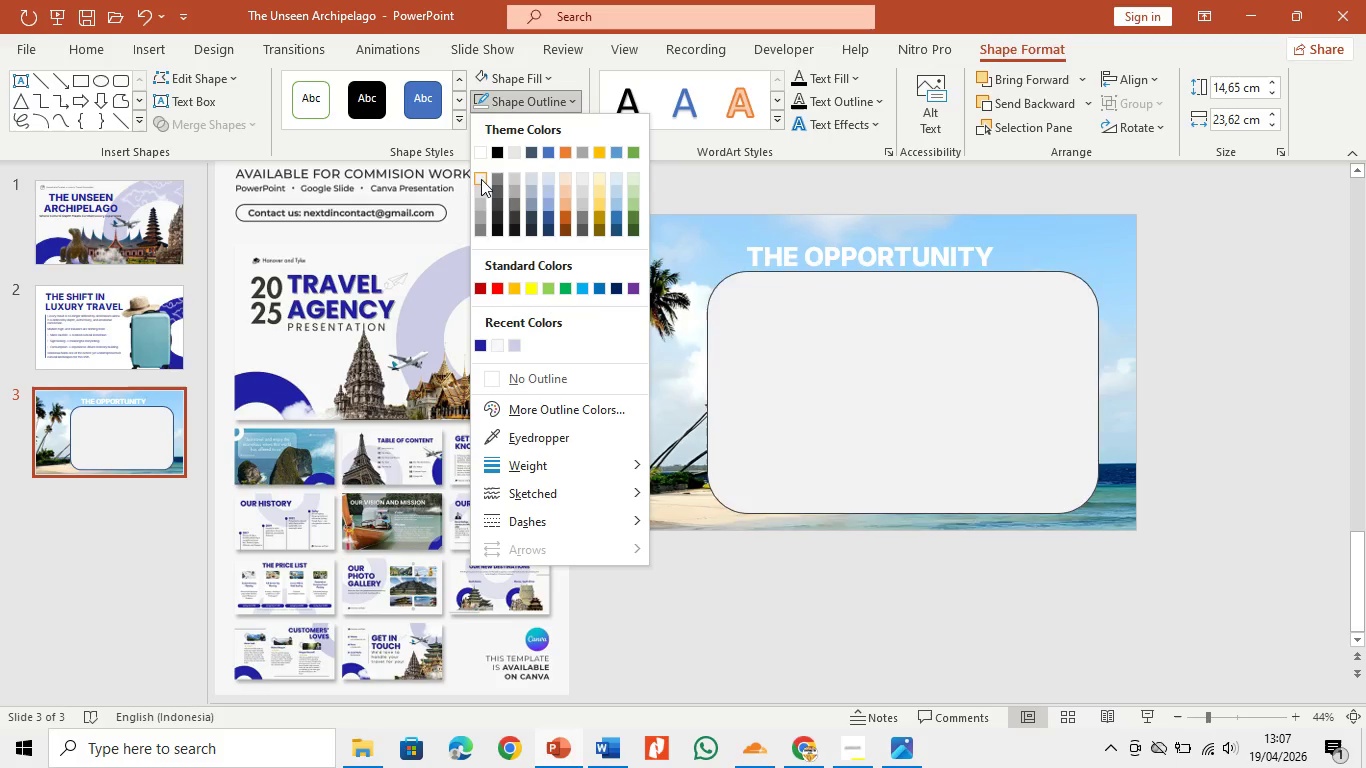 
left_click([477, 173])
 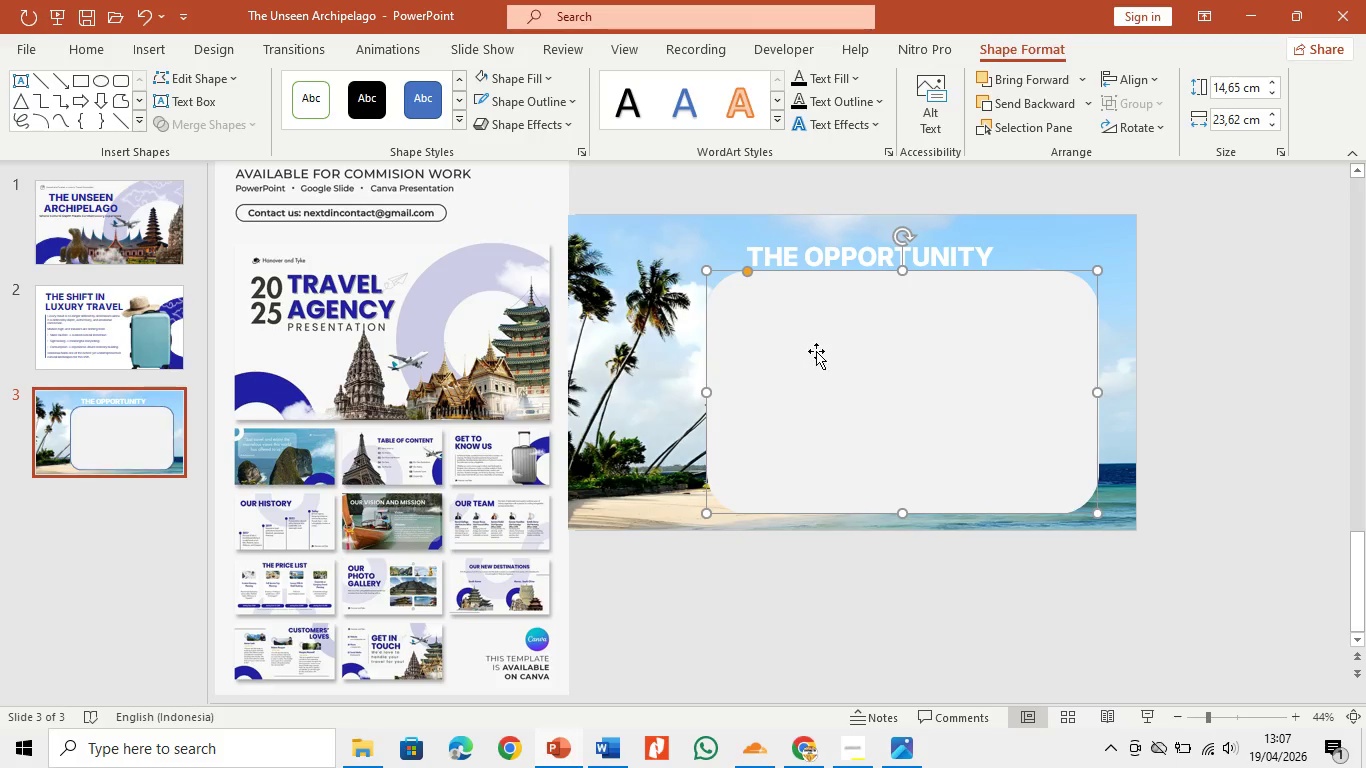 
right_click([816, 351])
 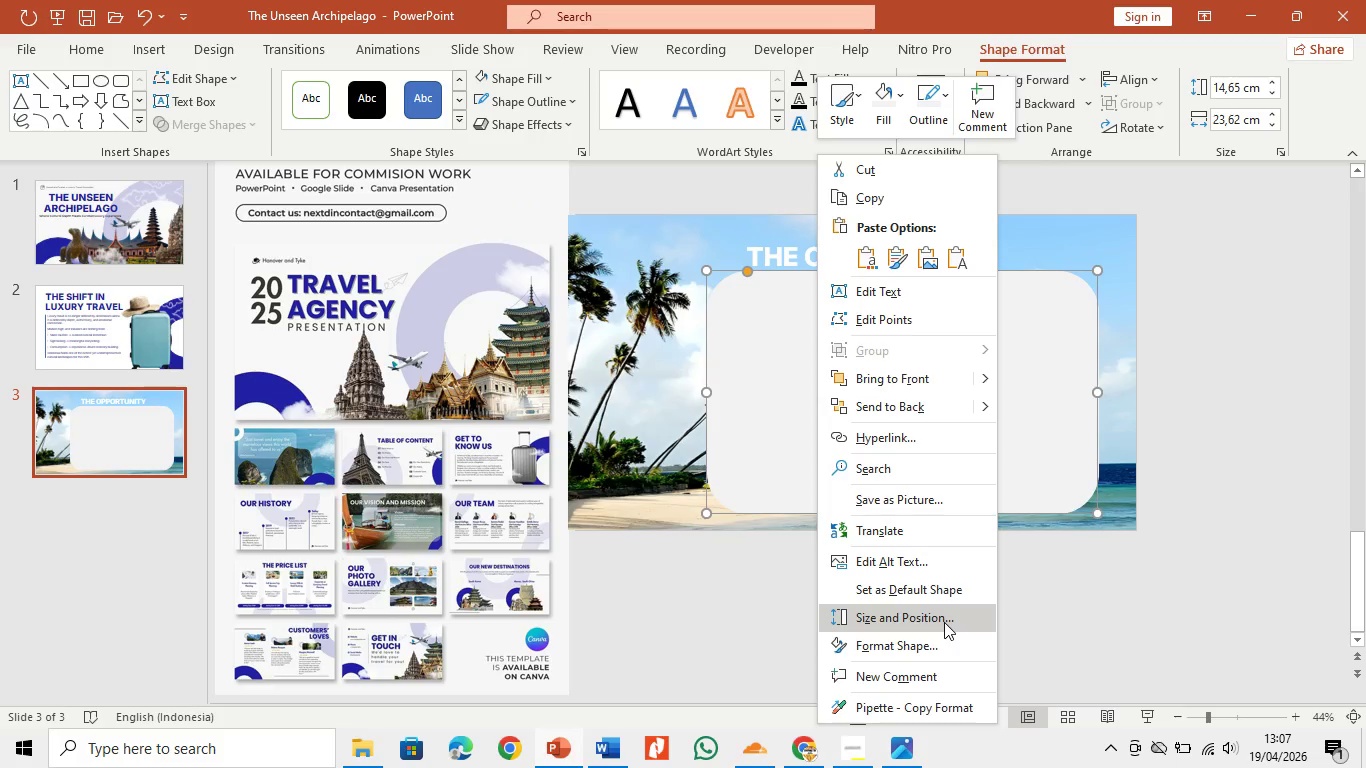 
left_click([938, 637])
 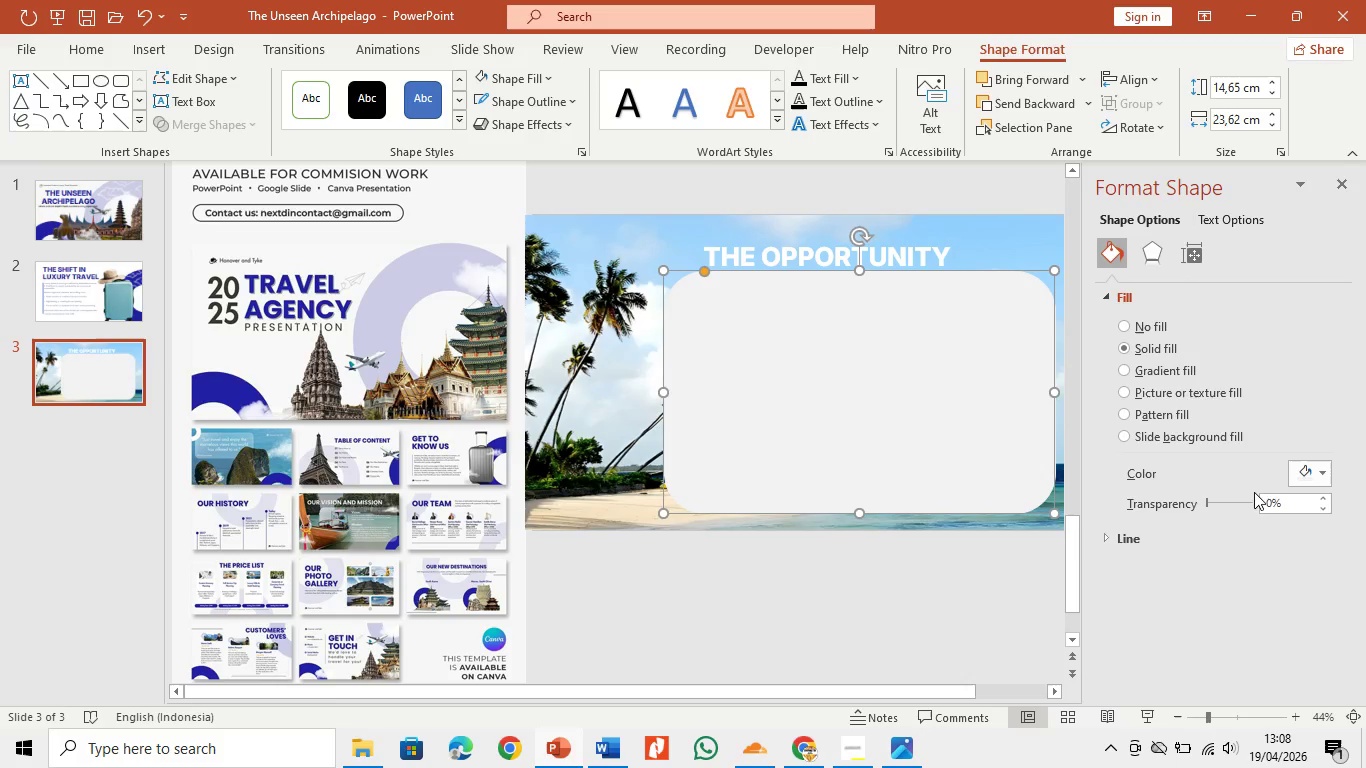 
left_click_drag(start_coordinate=[1206, 504], to_coordinate=[1225, 509])
 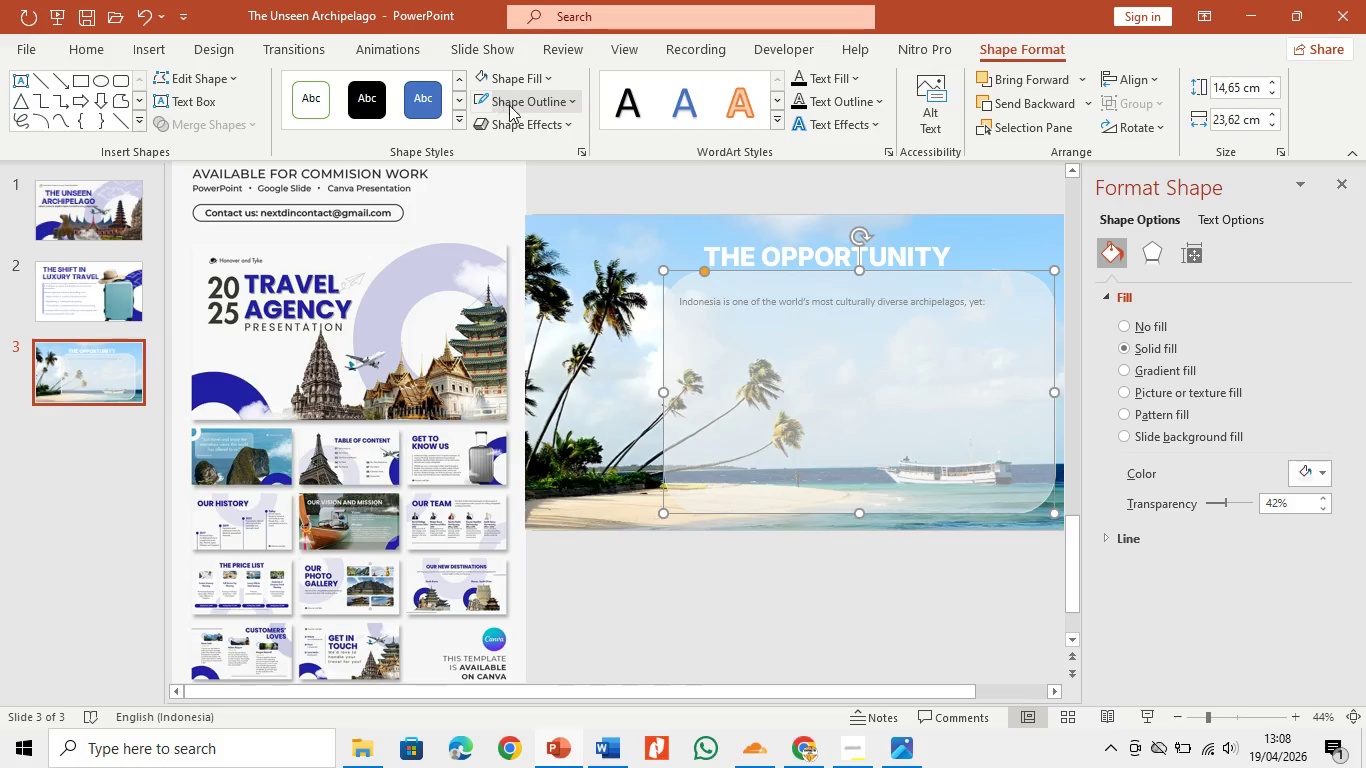 
left_click([519, 100])
 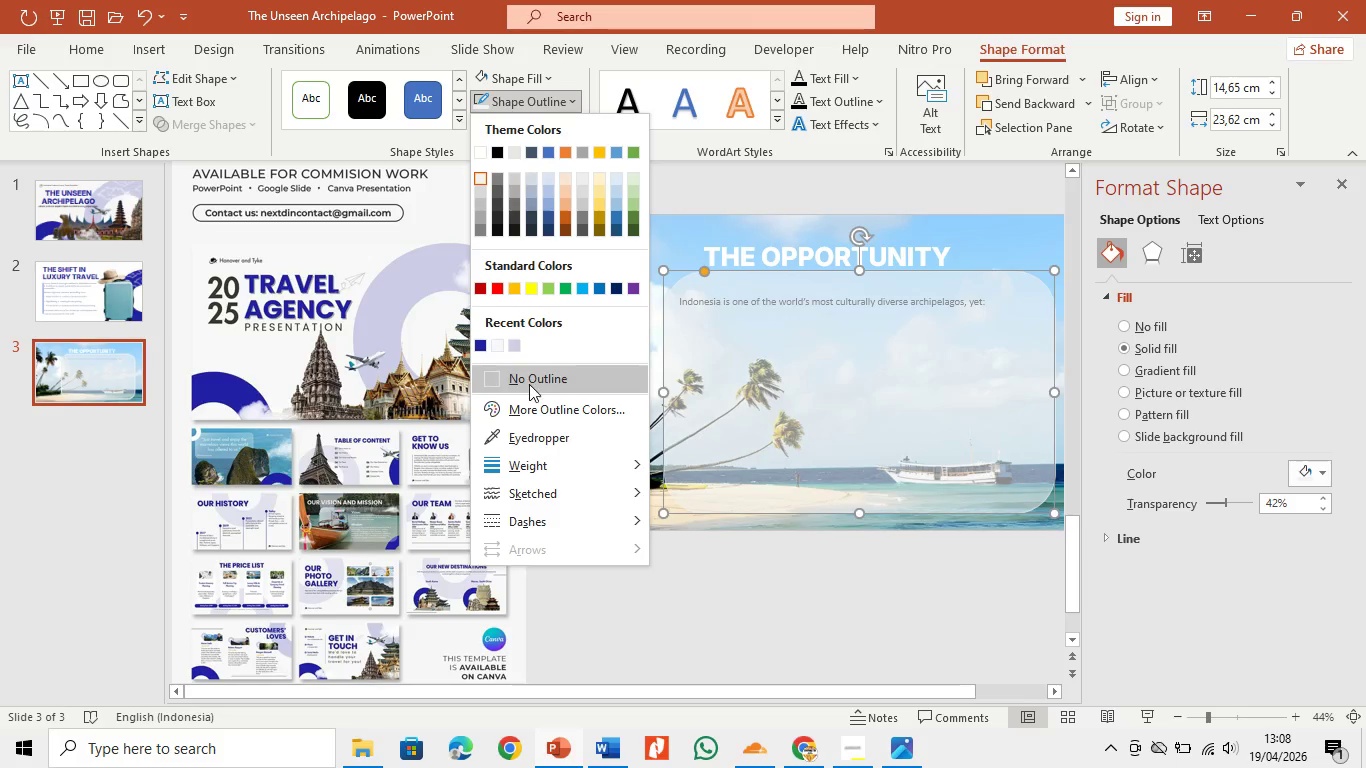 
left_click([527, 378])
 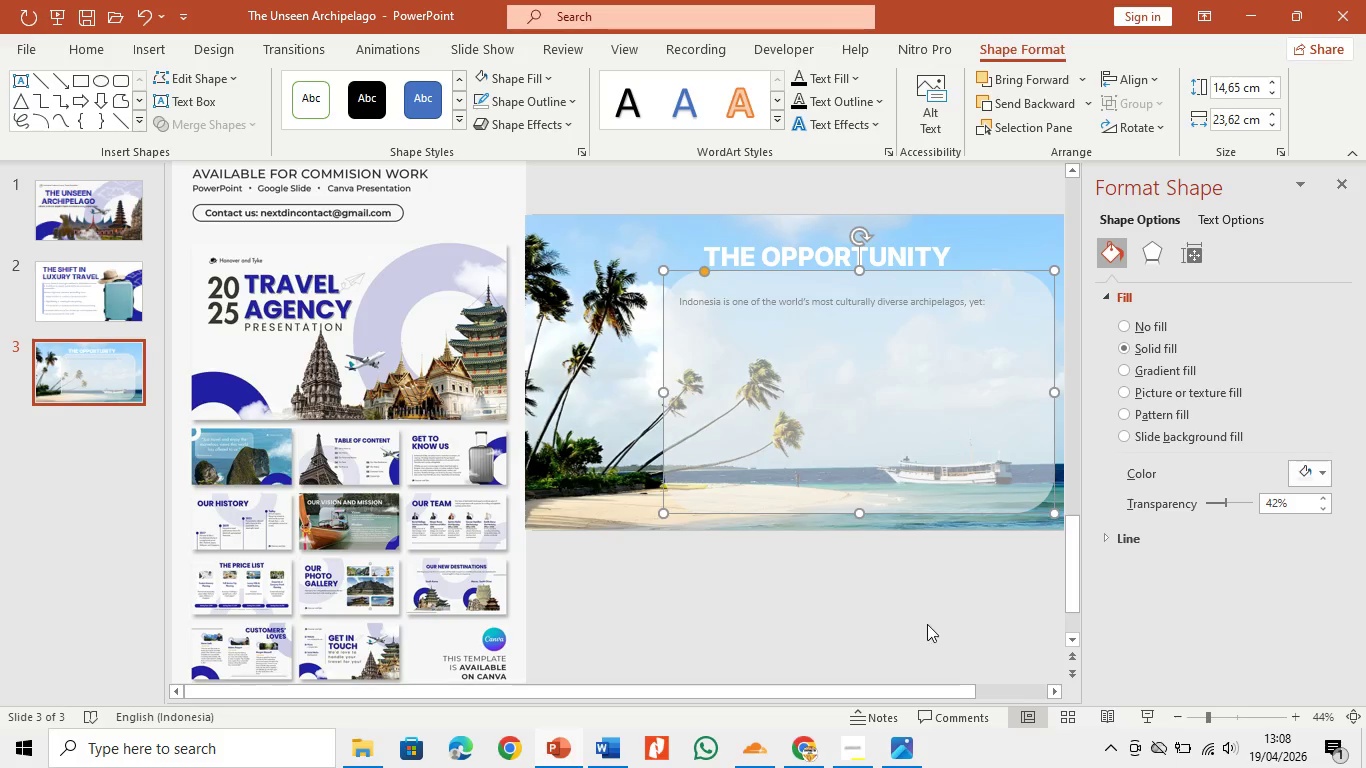 
left_click([932, 628])
 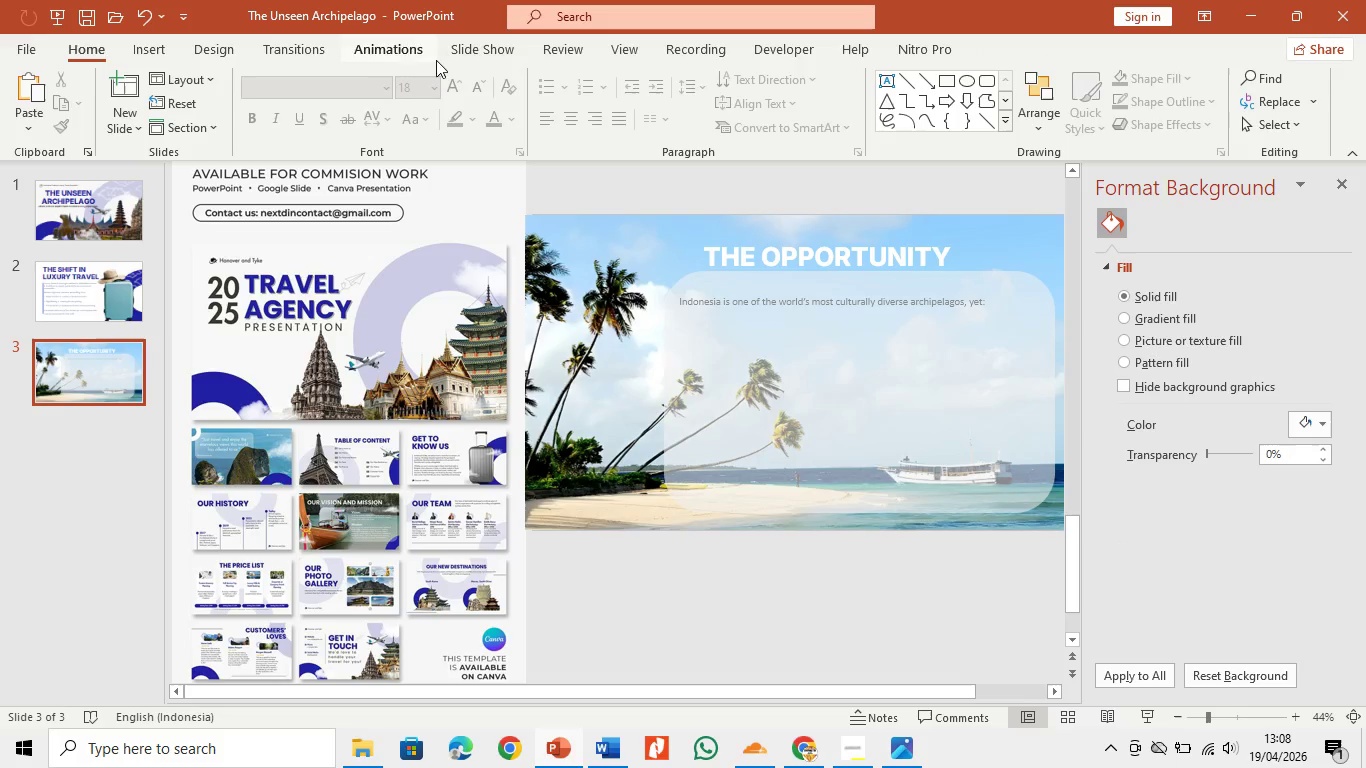 
left_click_drag(start_coordinate=[1209, 453], to_coordinate=[1223, 453])
 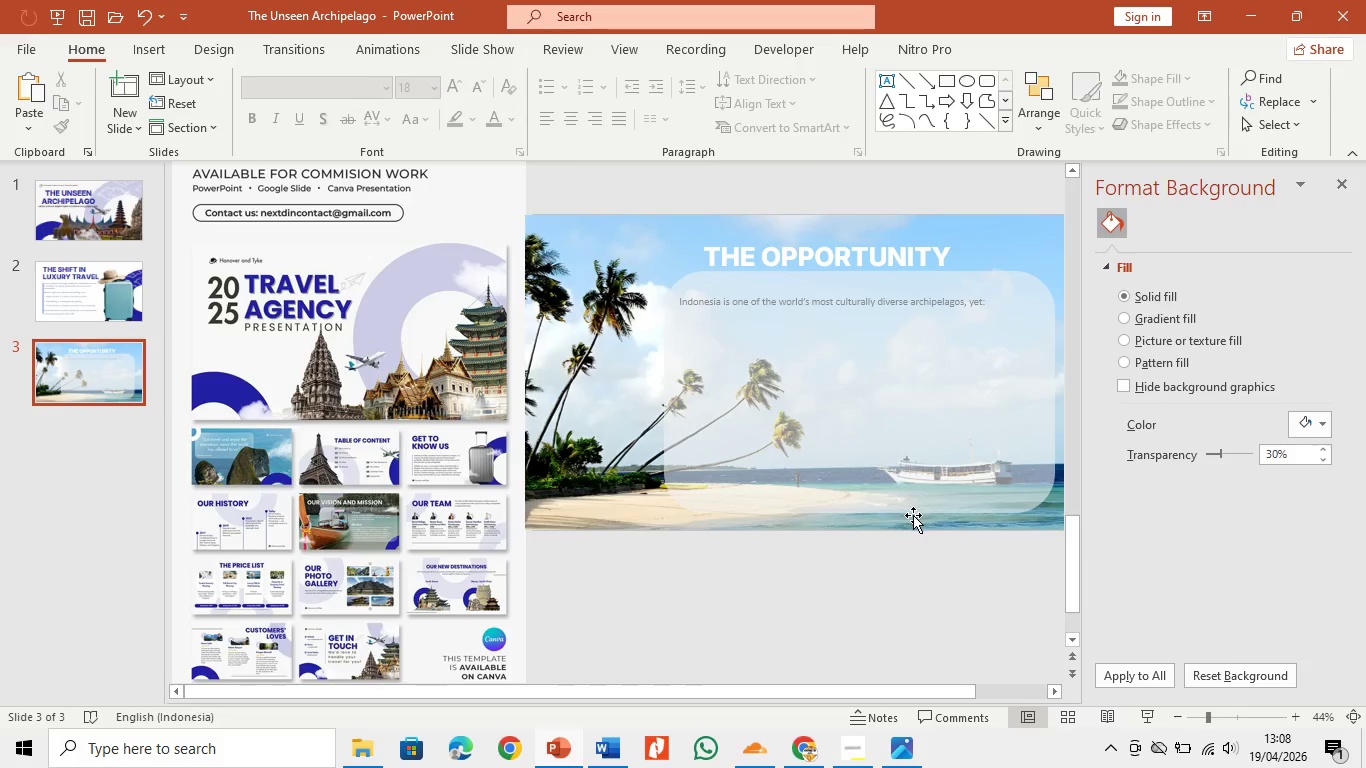 
left_click([913, 515])
 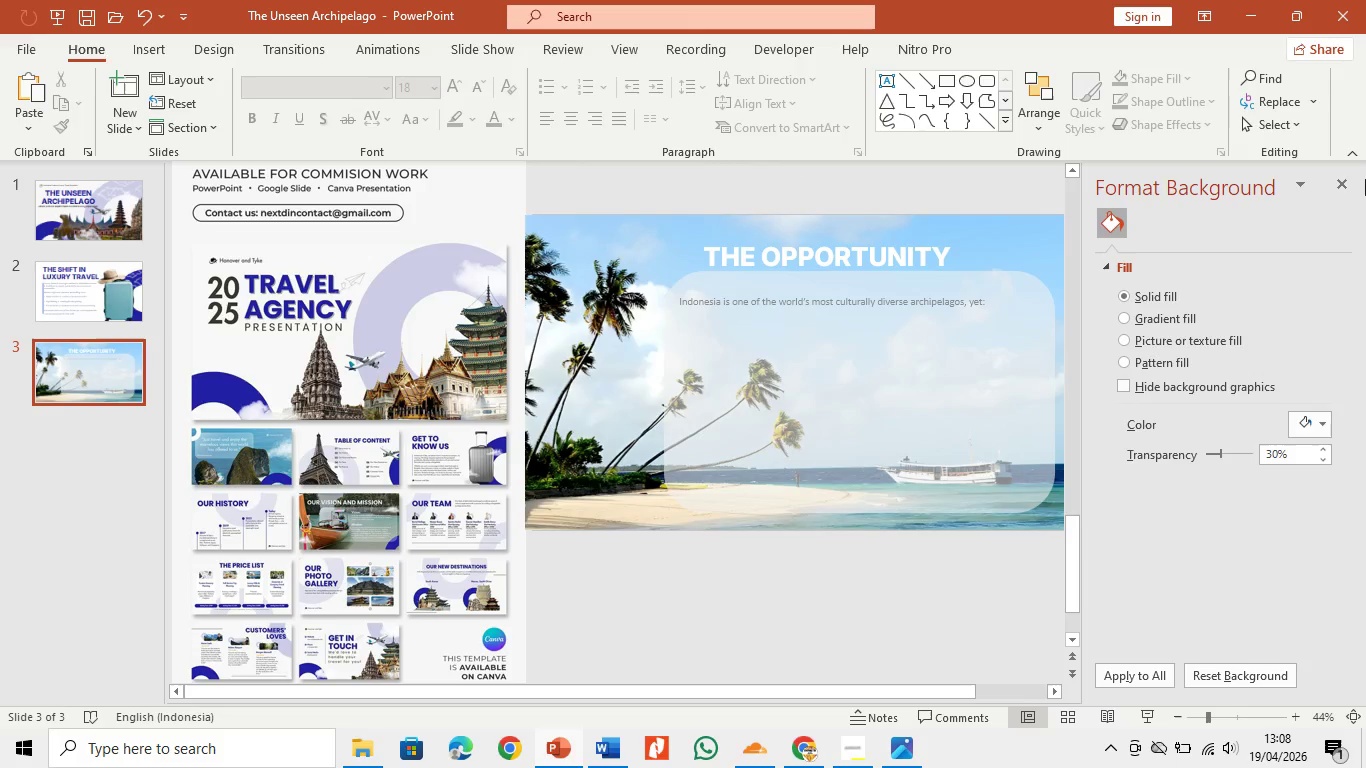 
left_click([1337, 180])
 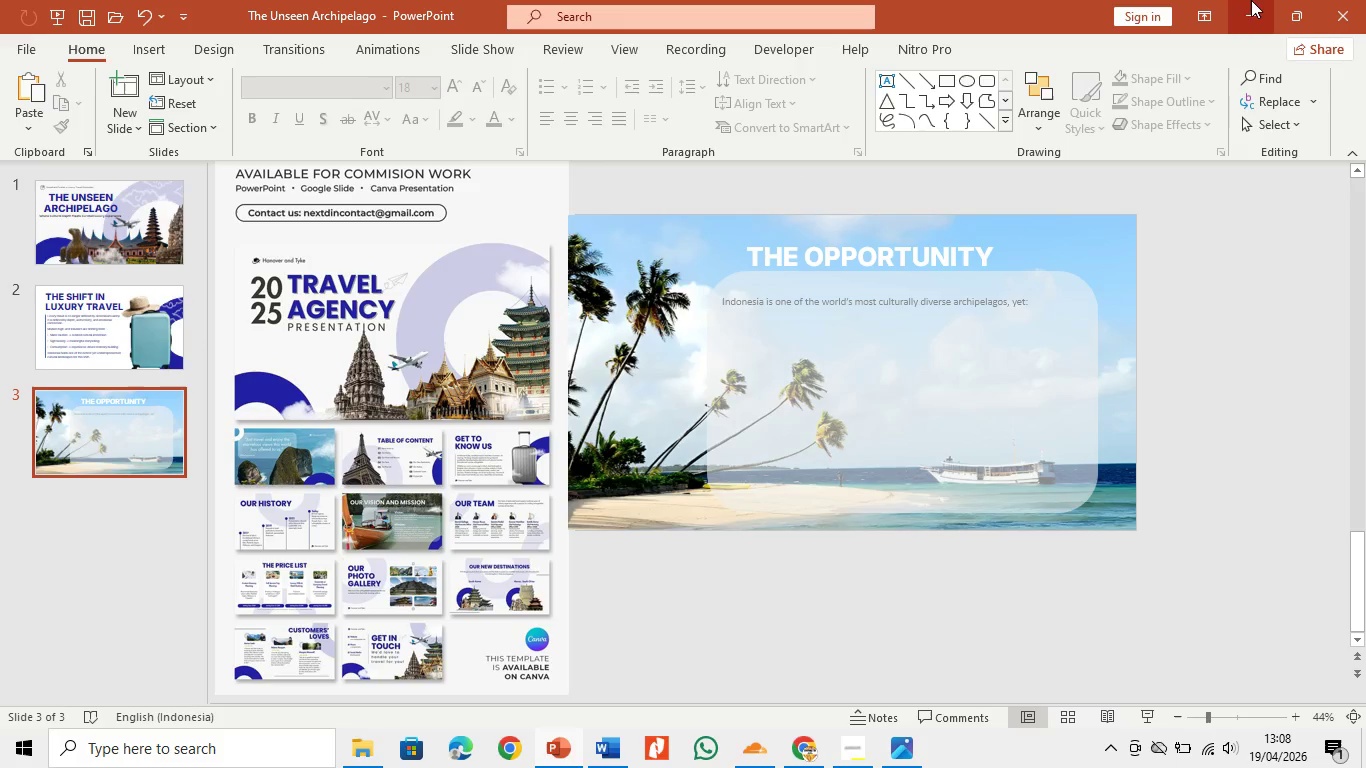 
left_click([1250, 0])
 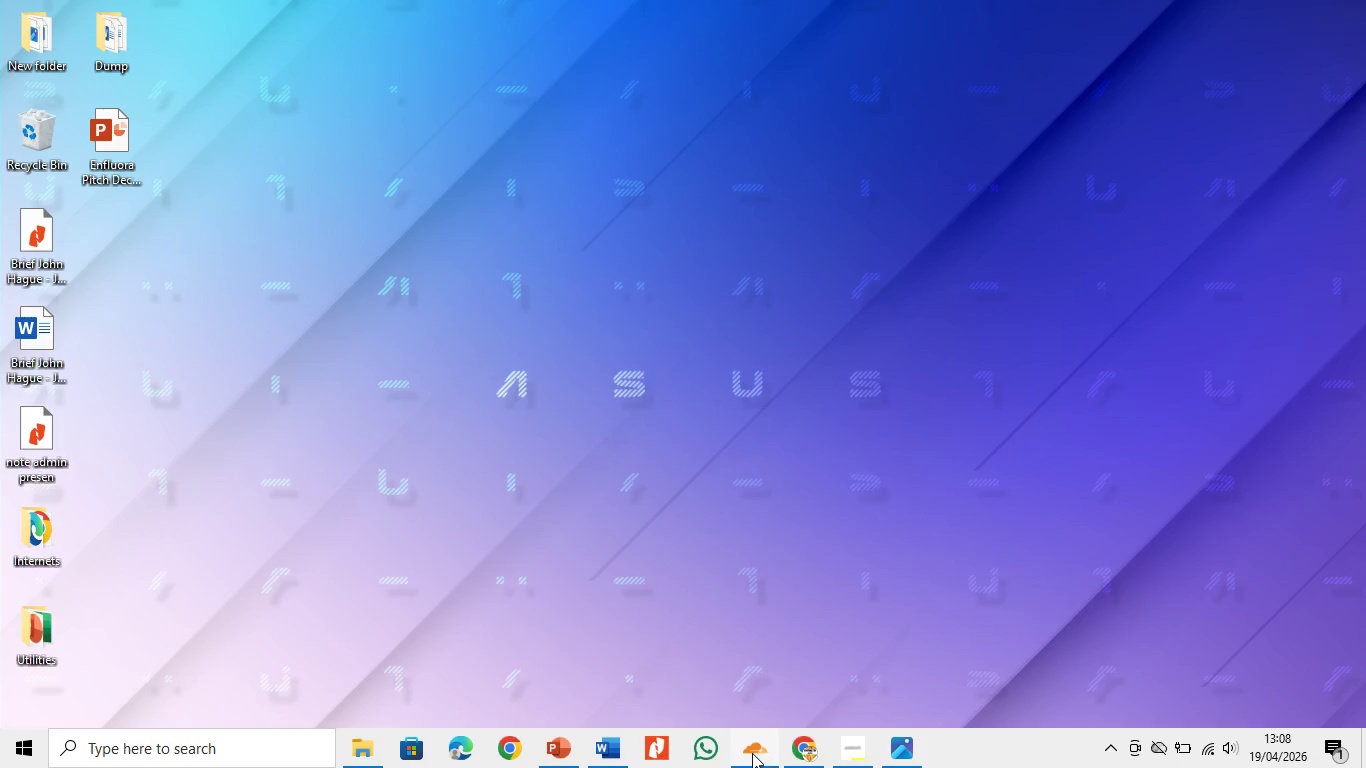 
left_click([804, 757])
 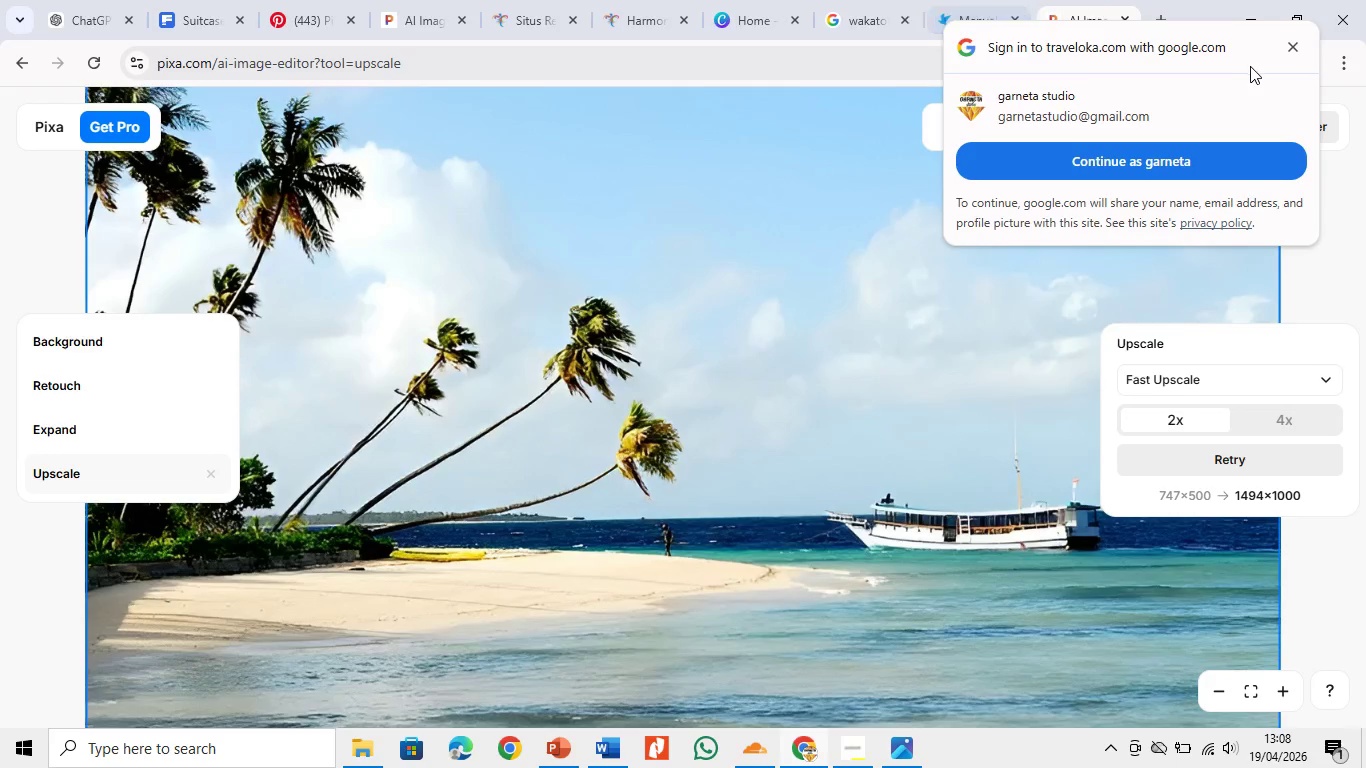 
left_click([1294, 53])
 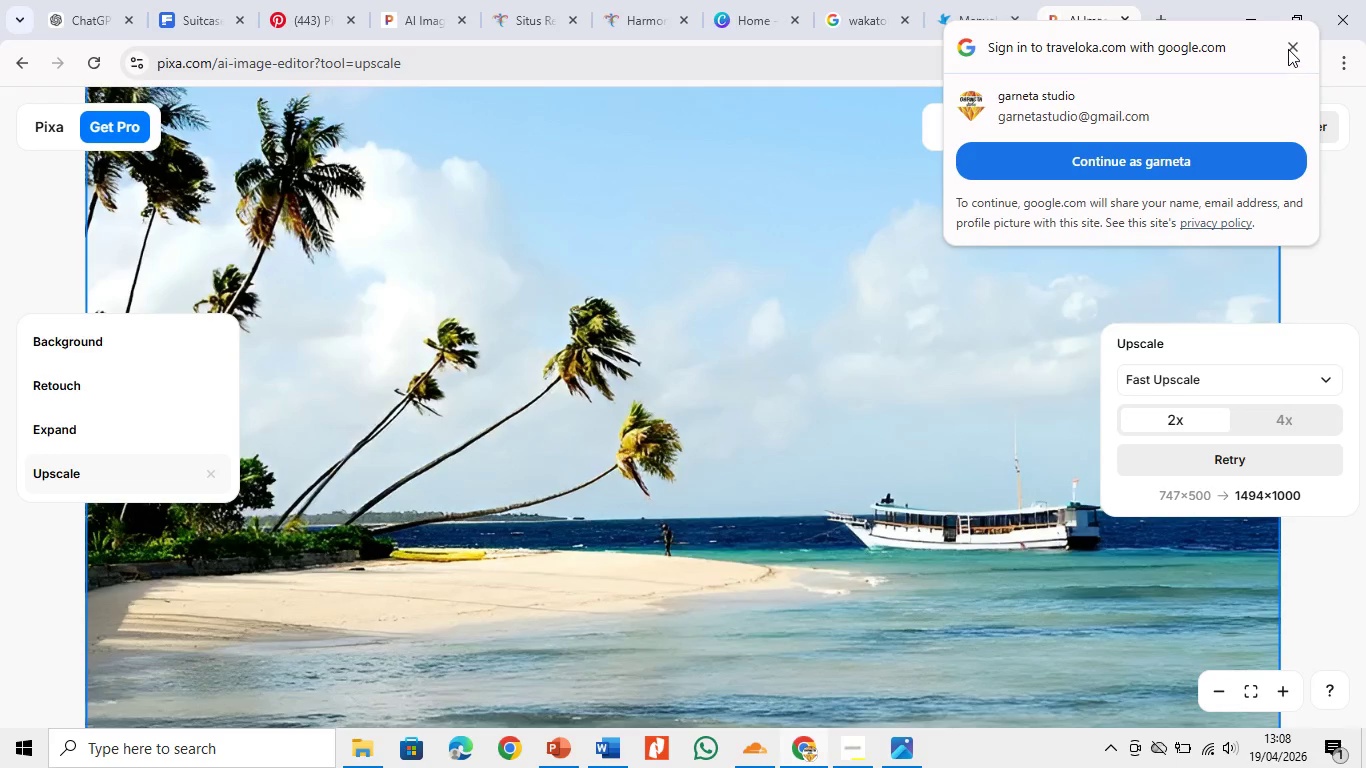 
left_click([1288, 48])
 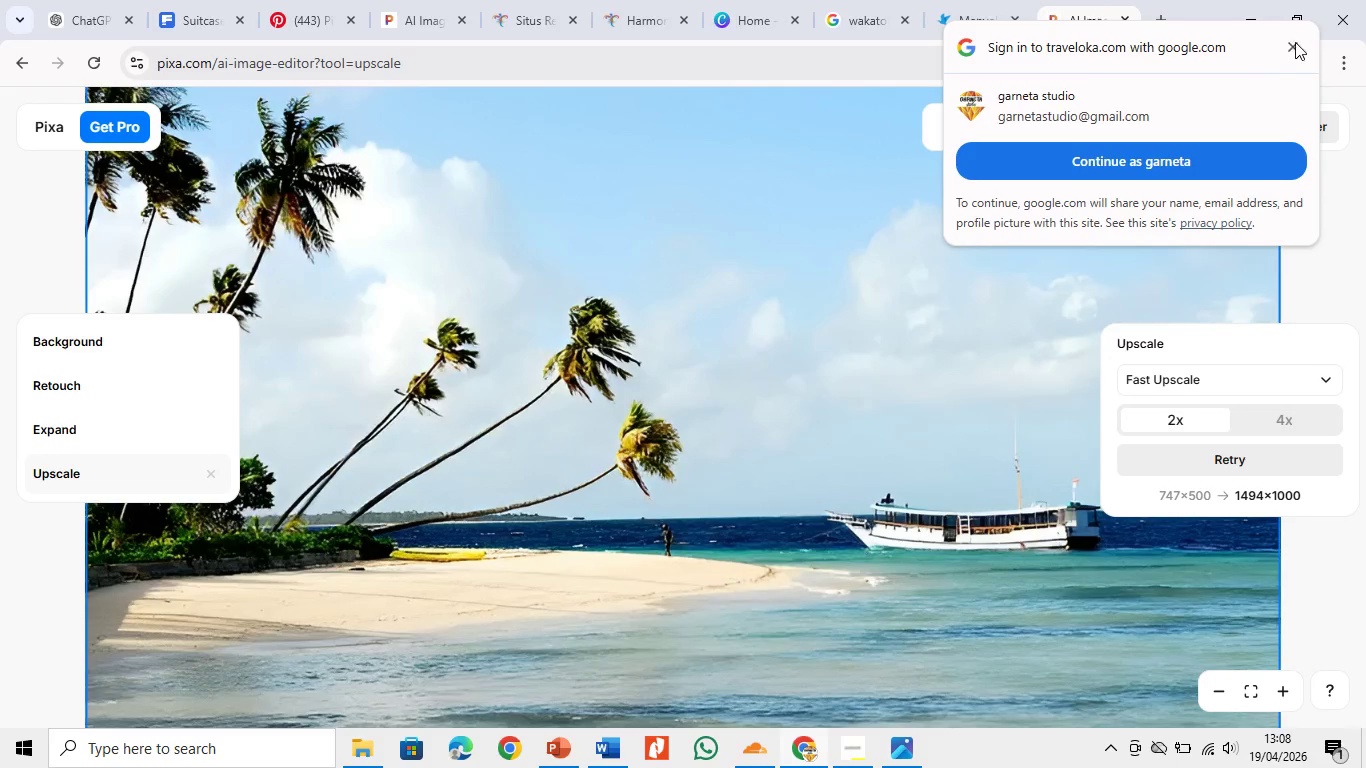 
double_click([1296, 42])
 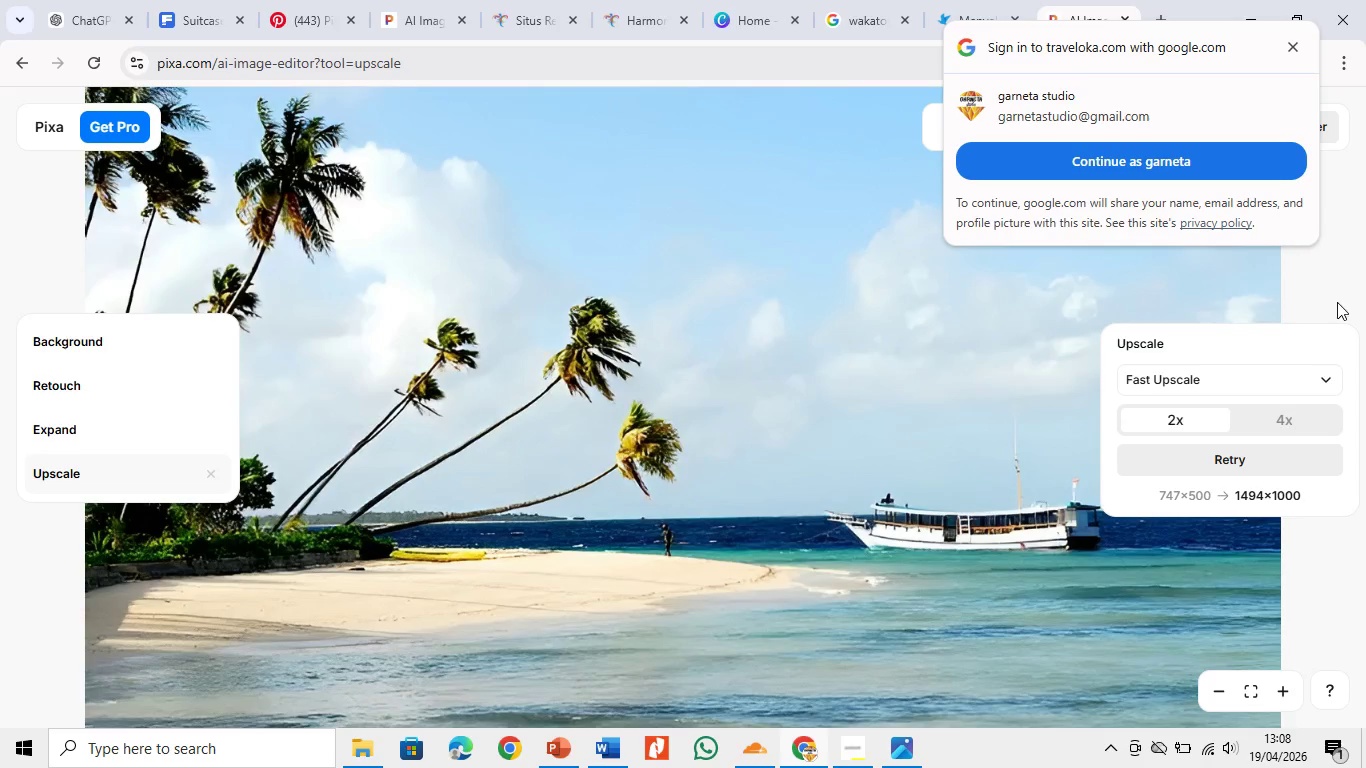 
left_click([1337, 303])
 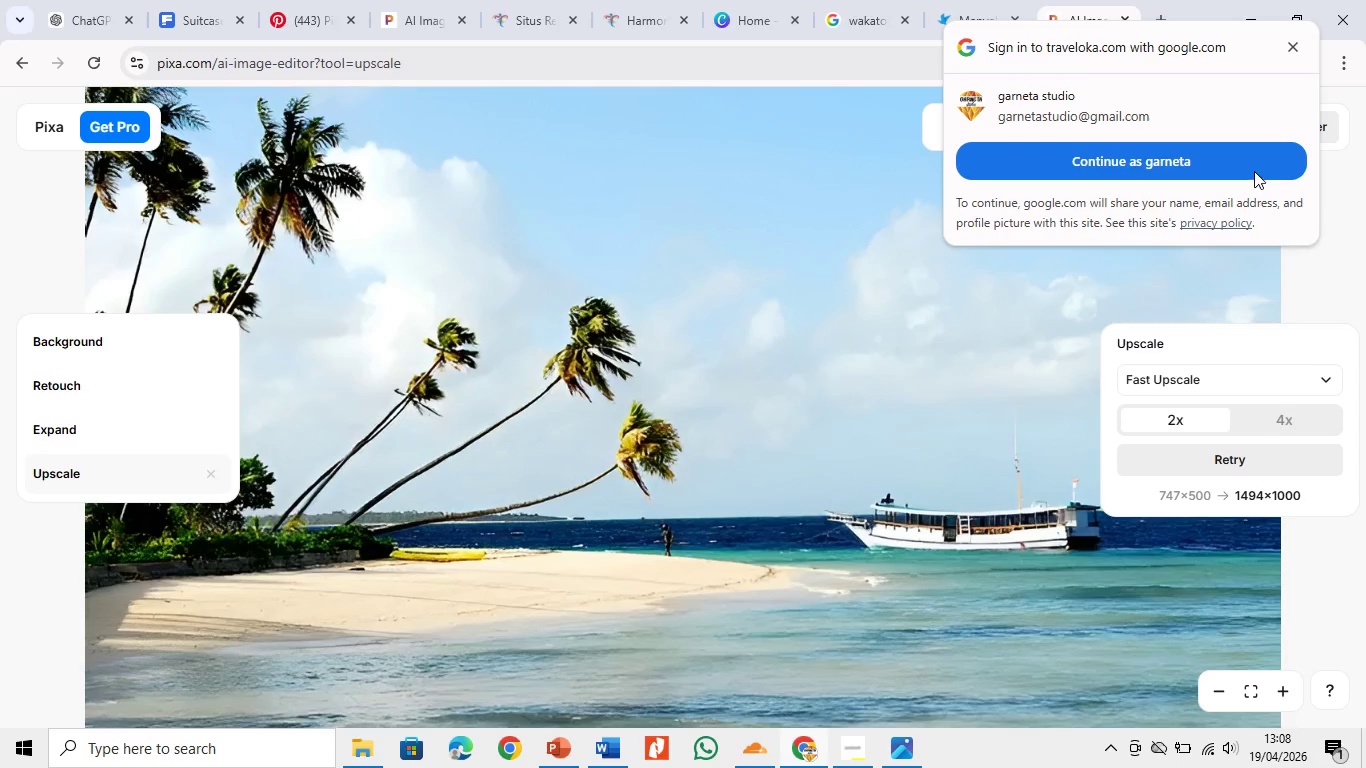 
left_click([1252, 169])
 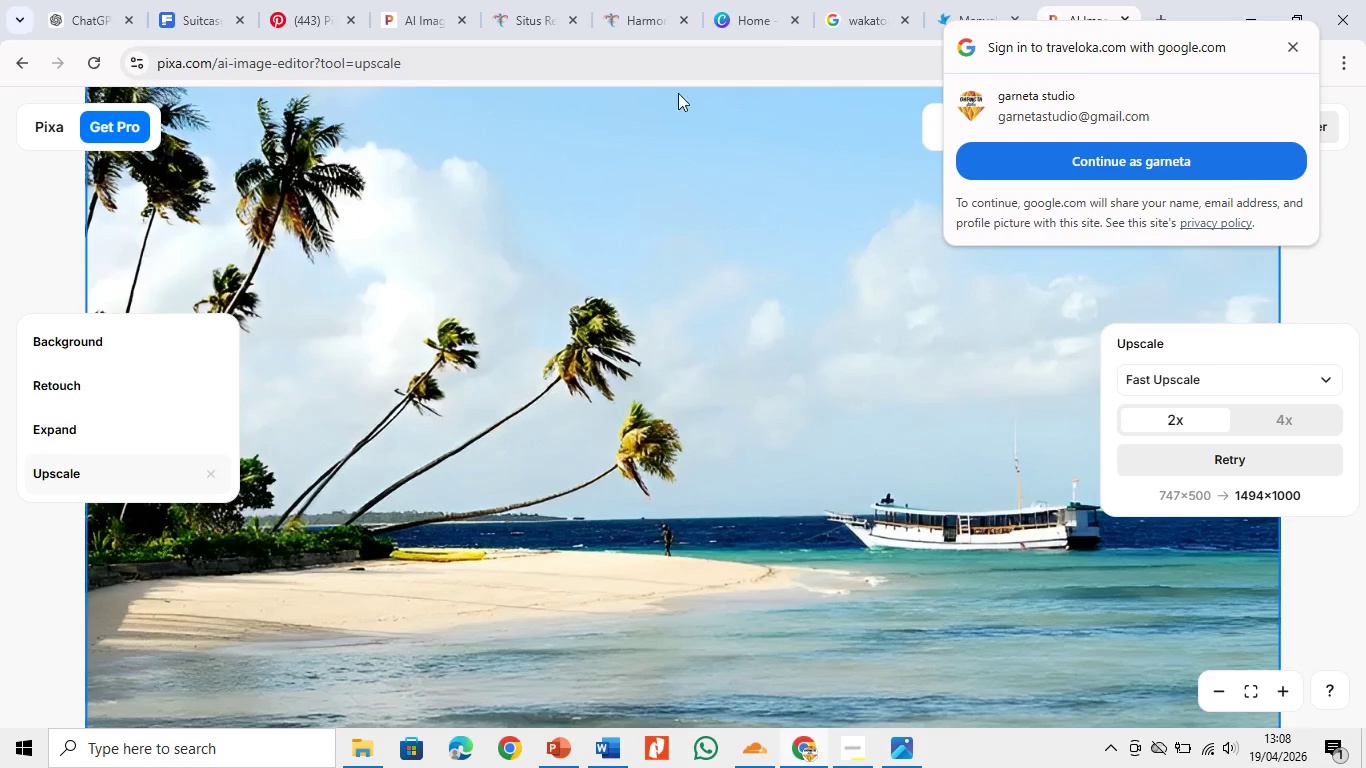 
left_click([860, 0])
 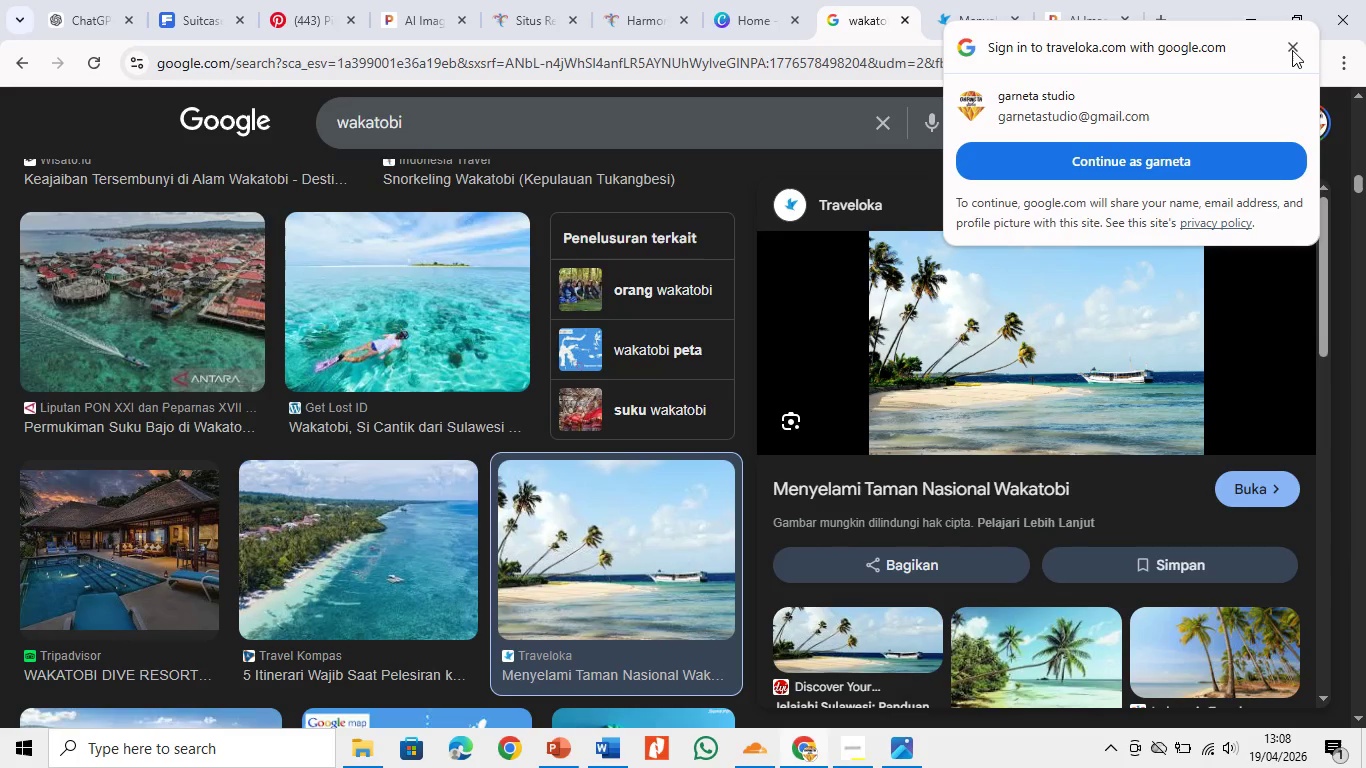 
double_click([1292, 49])
 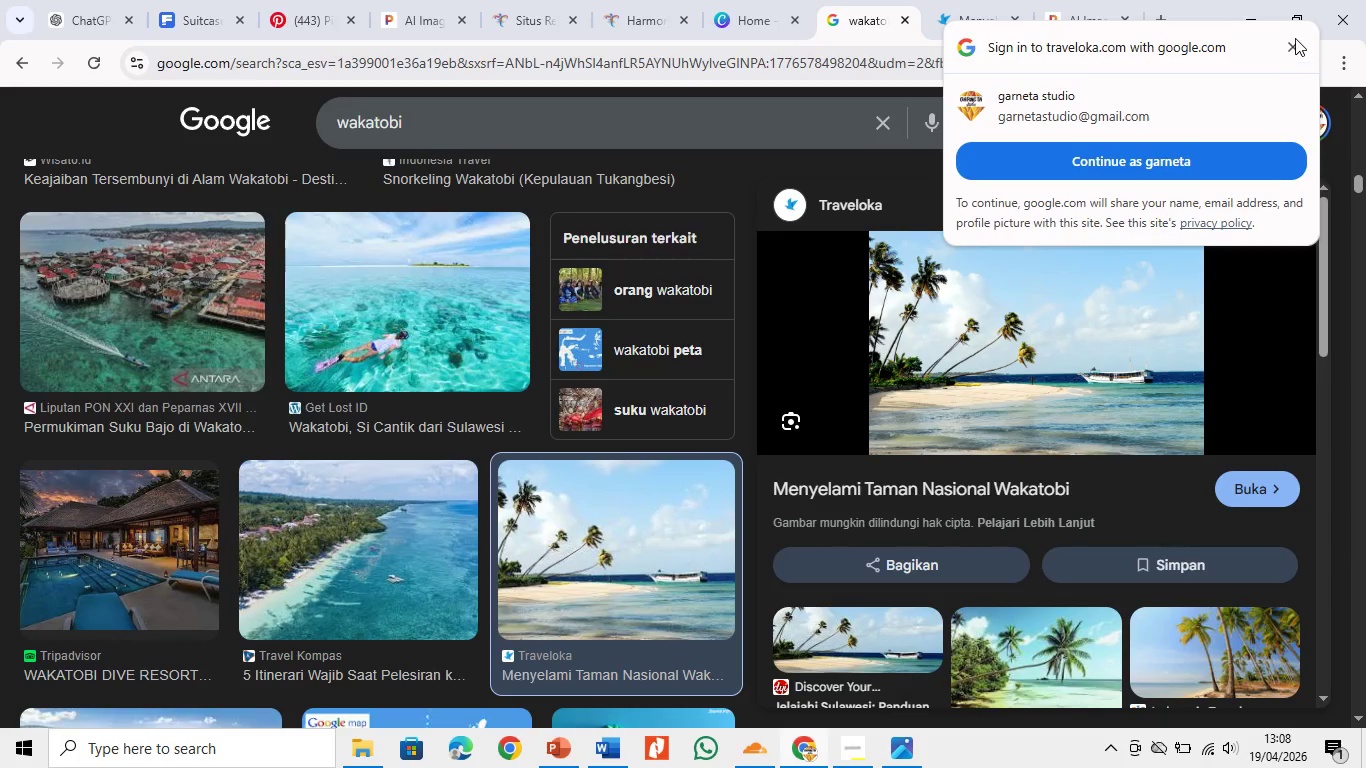 
triple_click([1292, 49])
 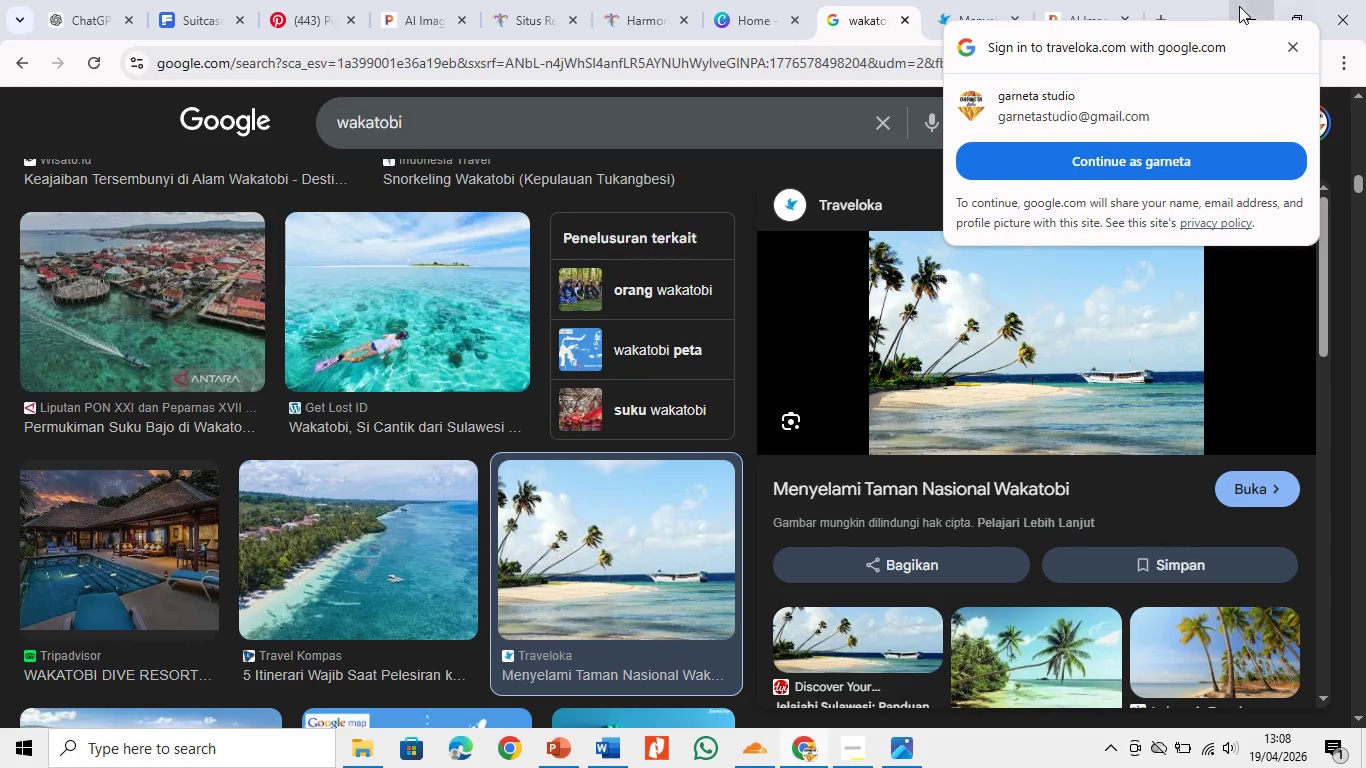 
left_click([1259, 11])
 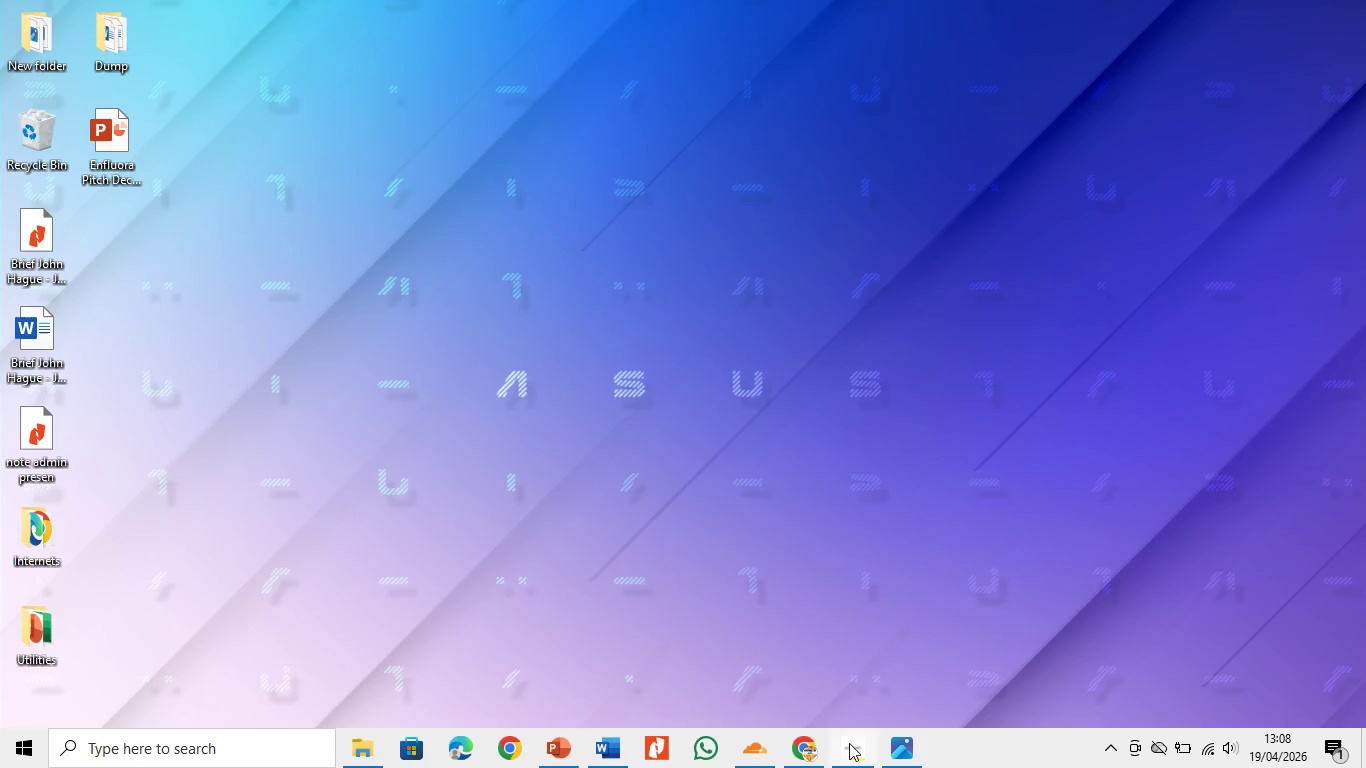 
left_click([809, 759])
 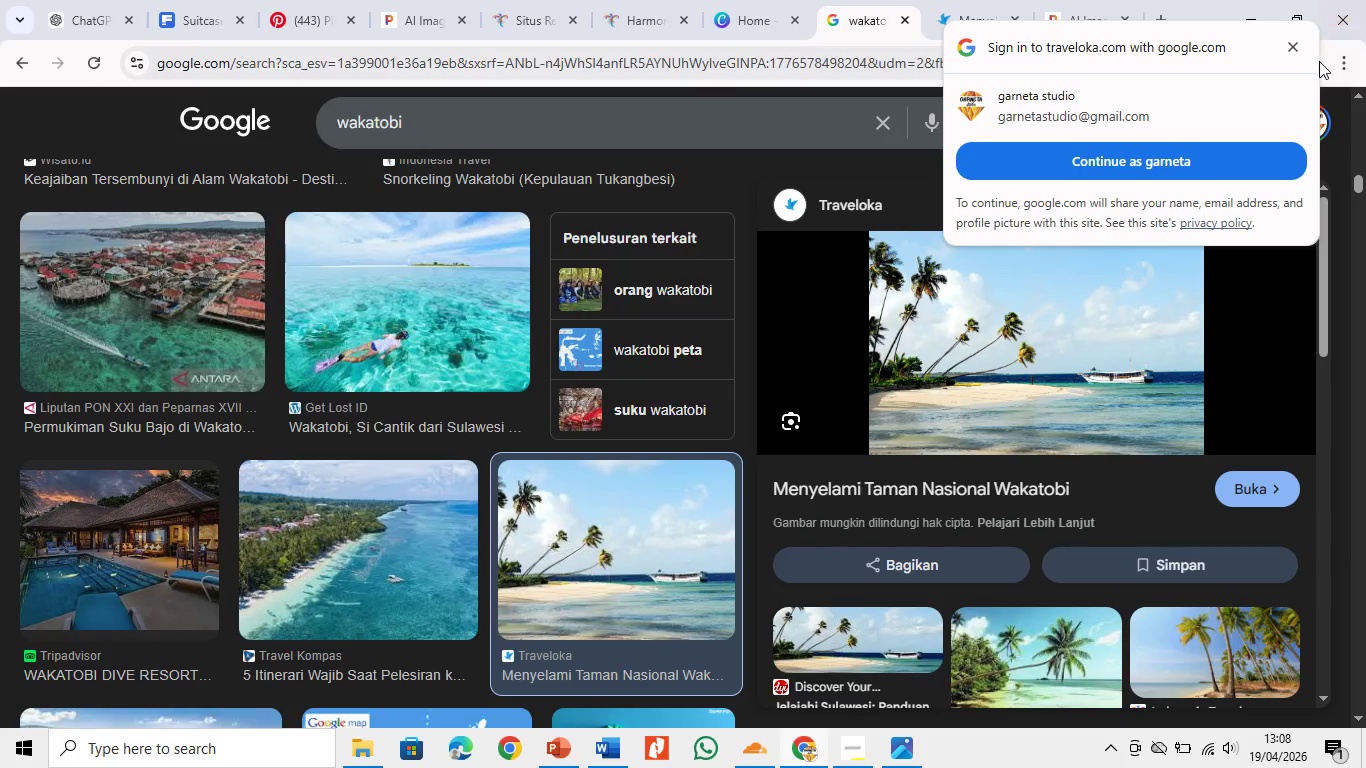 
left_click([1298, 46])
 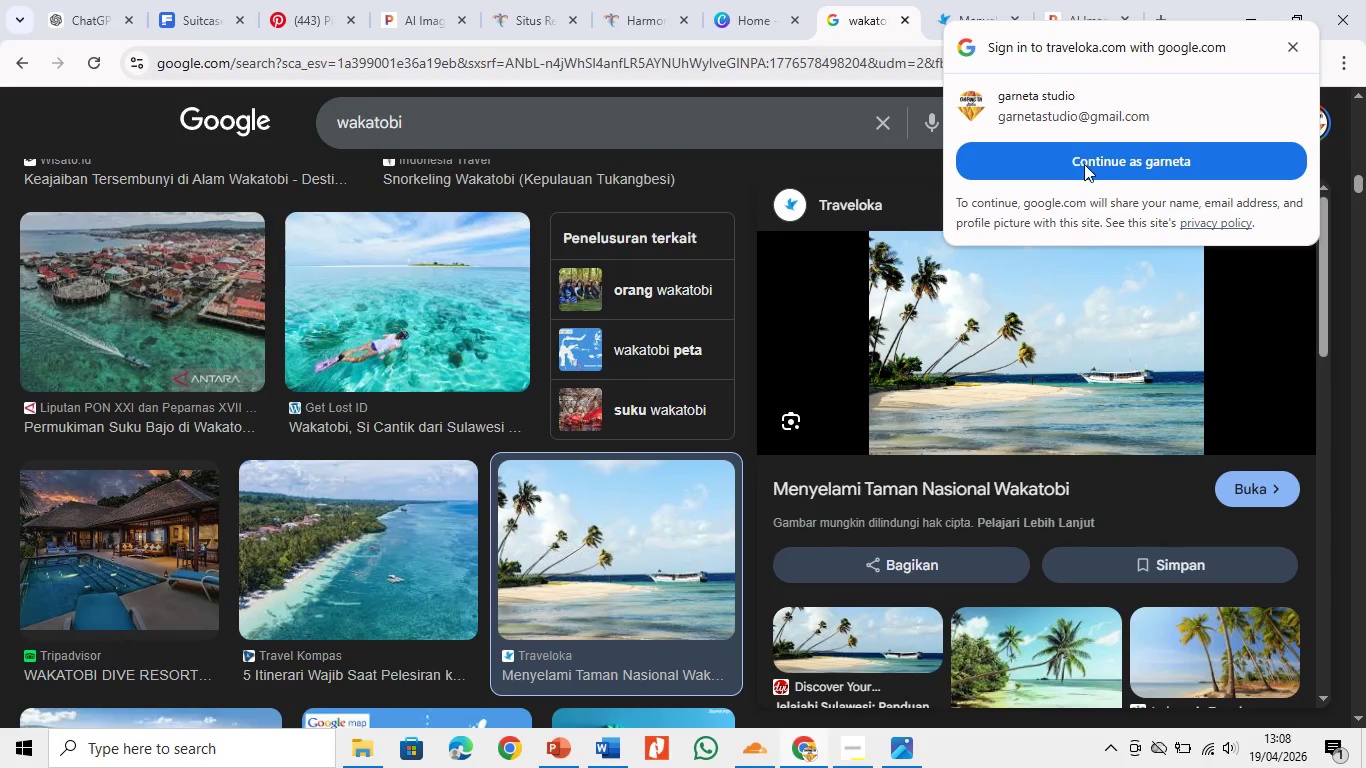 
double_click([1084, 164])
 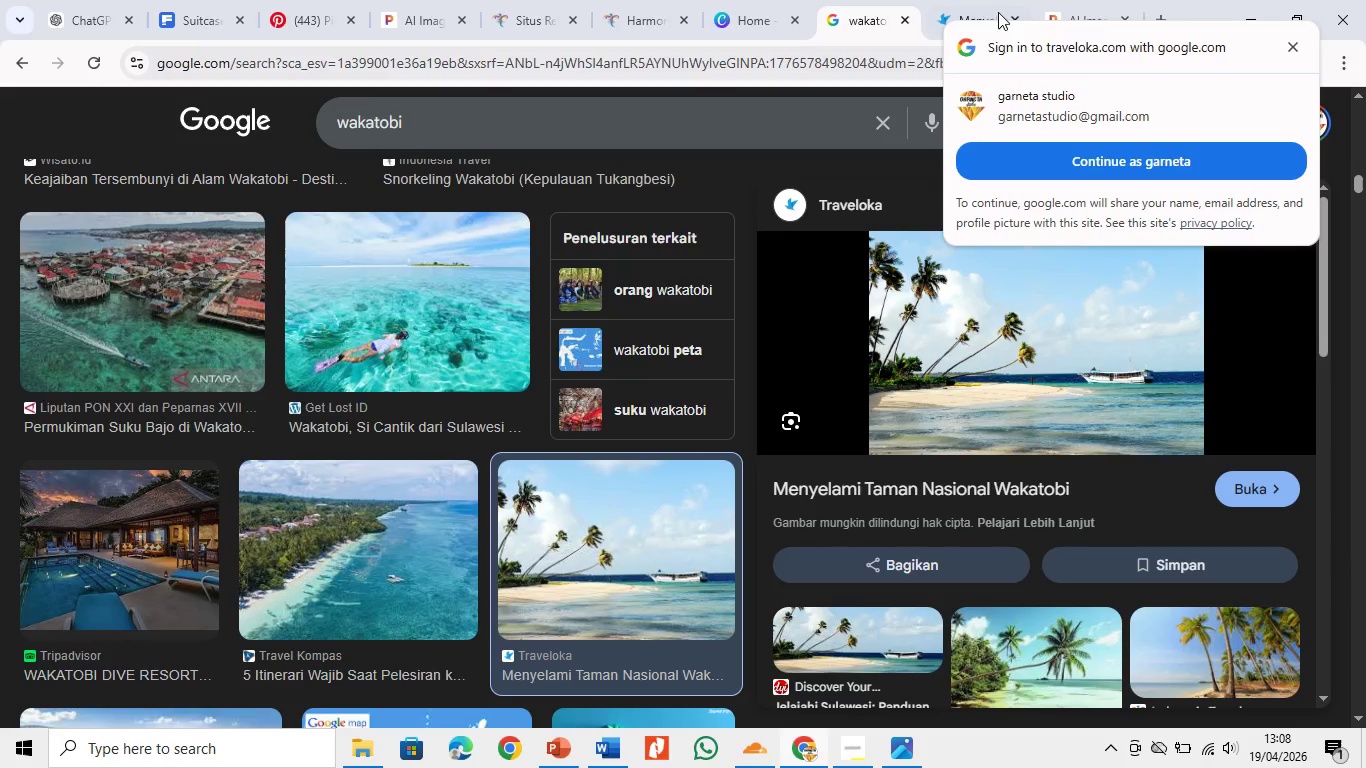 
left_click([1001, 5])
 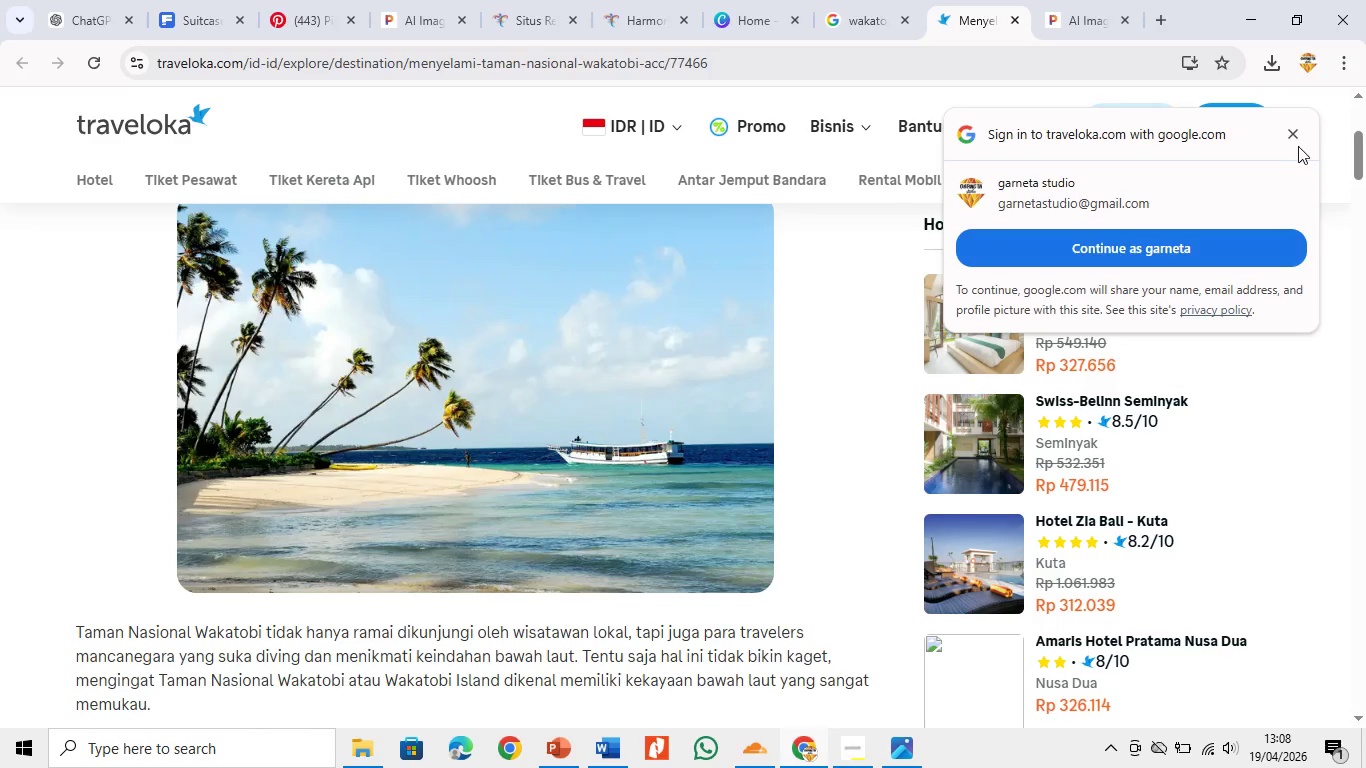 
left_click([1293, 133])
 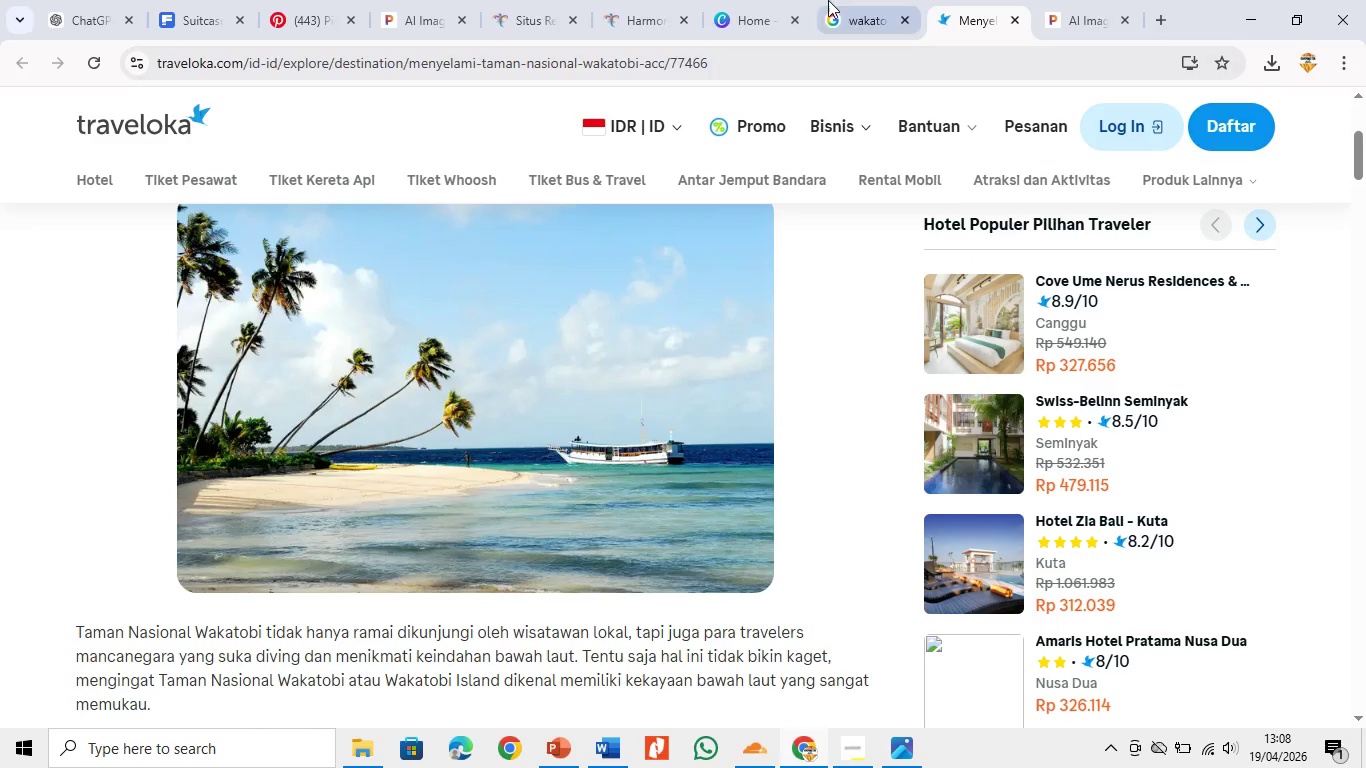 
left_click([826, 0])
 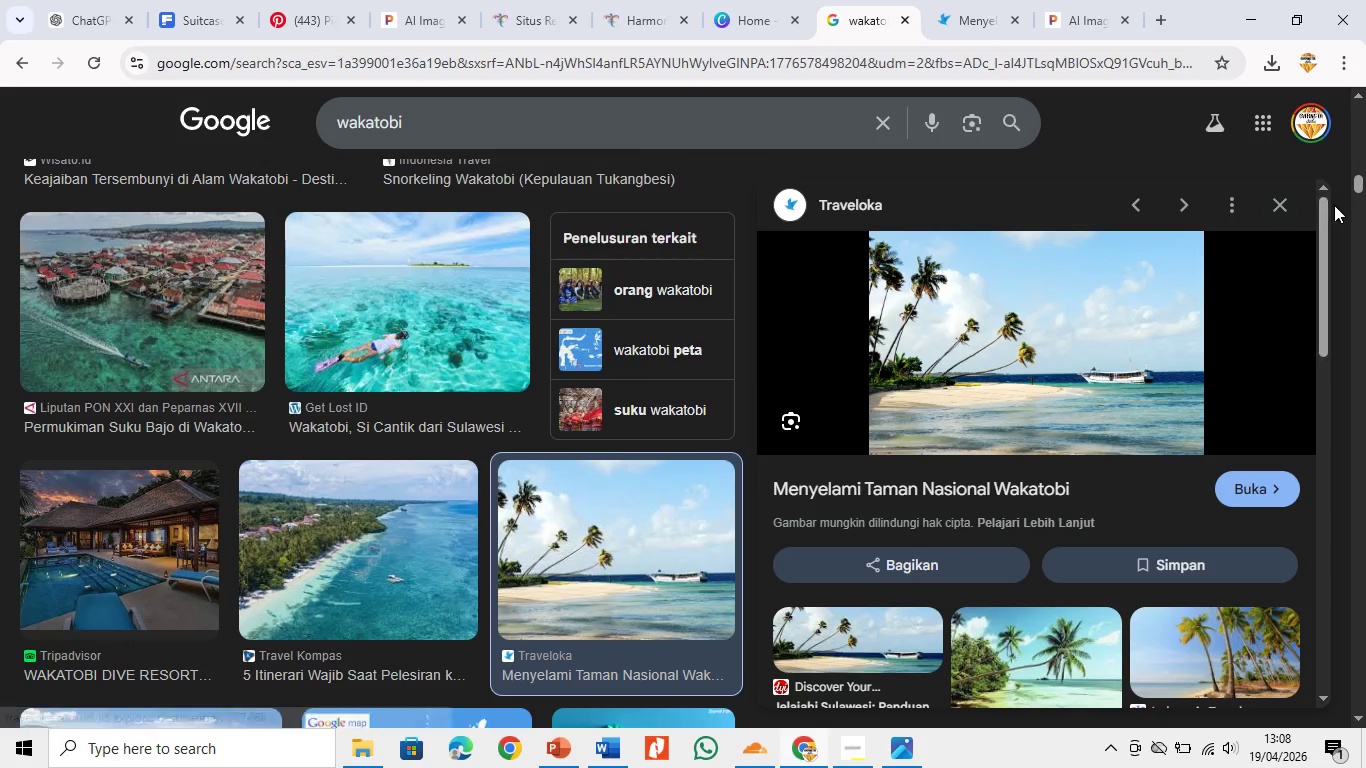 
left_click([1273, 209])
 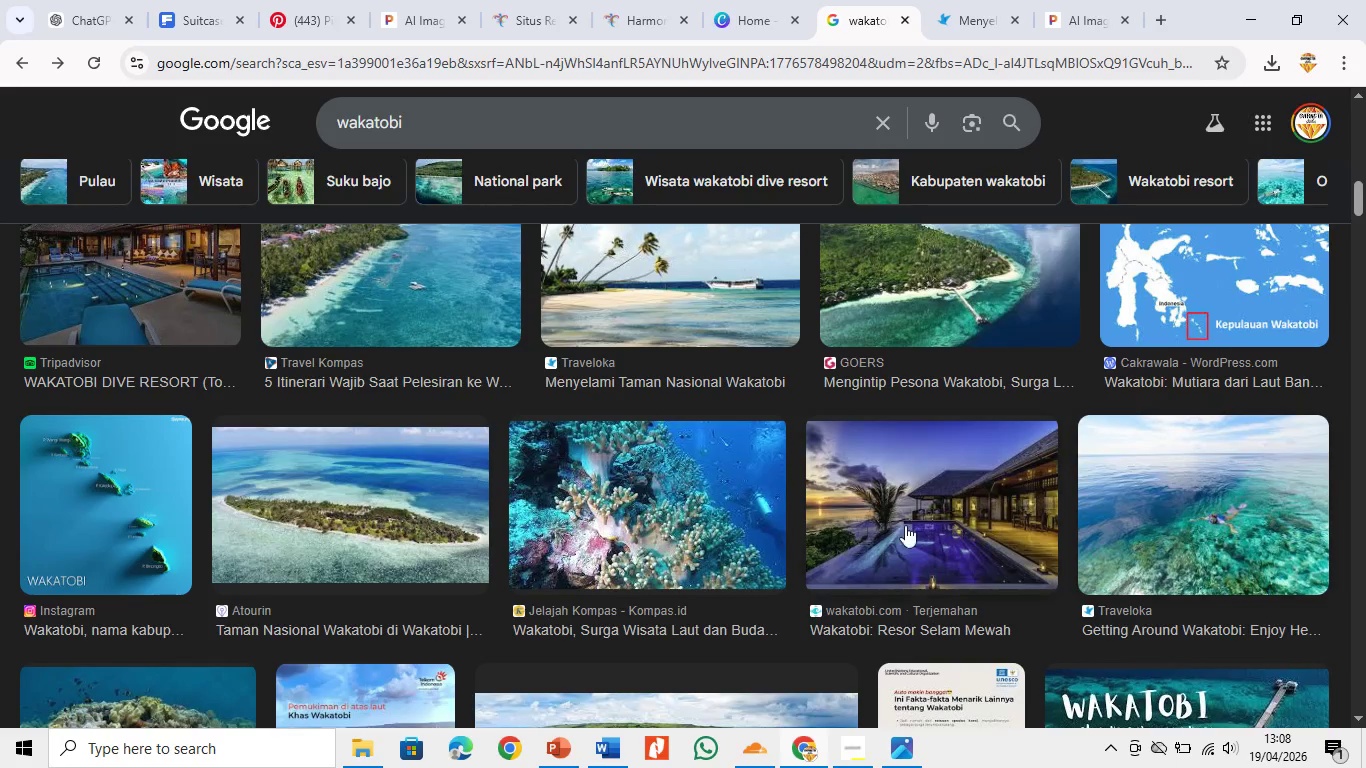 
scroll: coordinate [871, 526], scroll_direction: none, amount: 0.0
 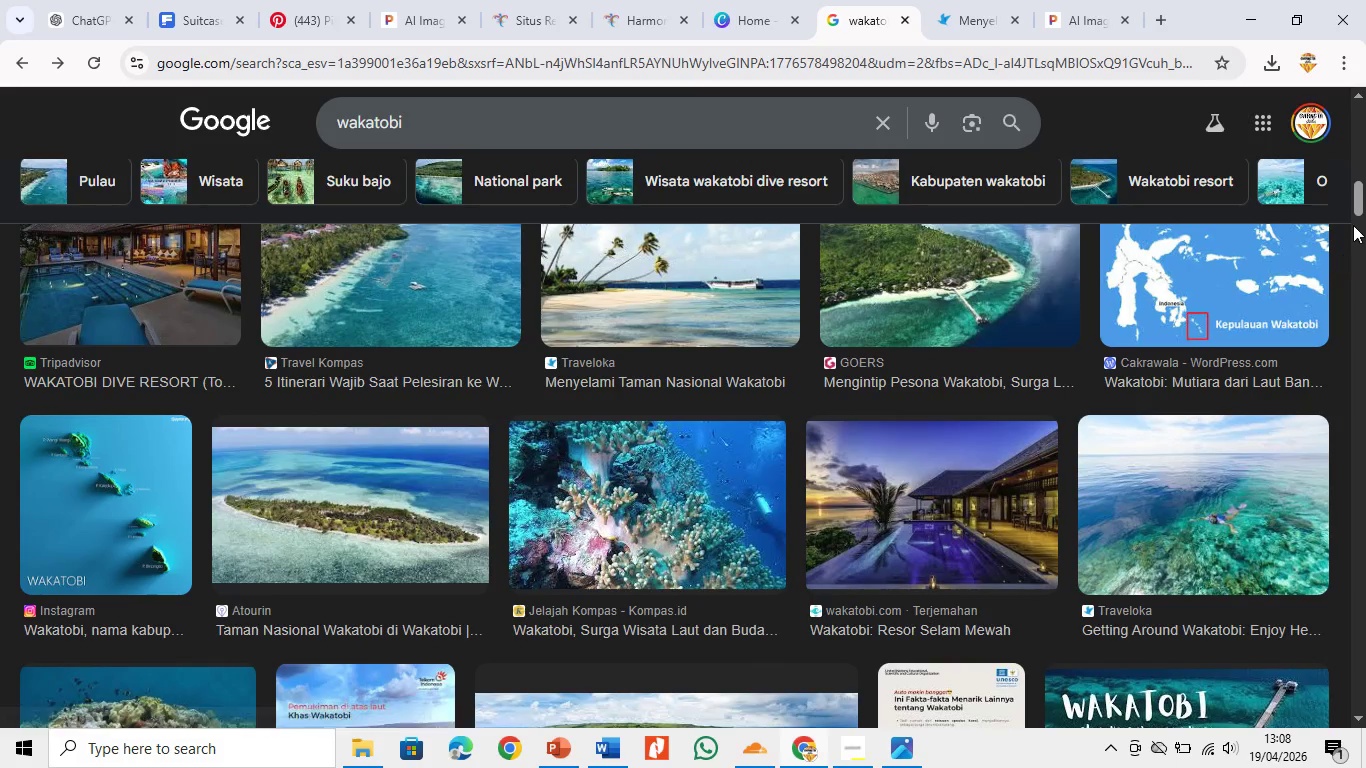 
left_click_drag(start_coordinate=[1356, 200], to_coordinate=[1362, 322])
 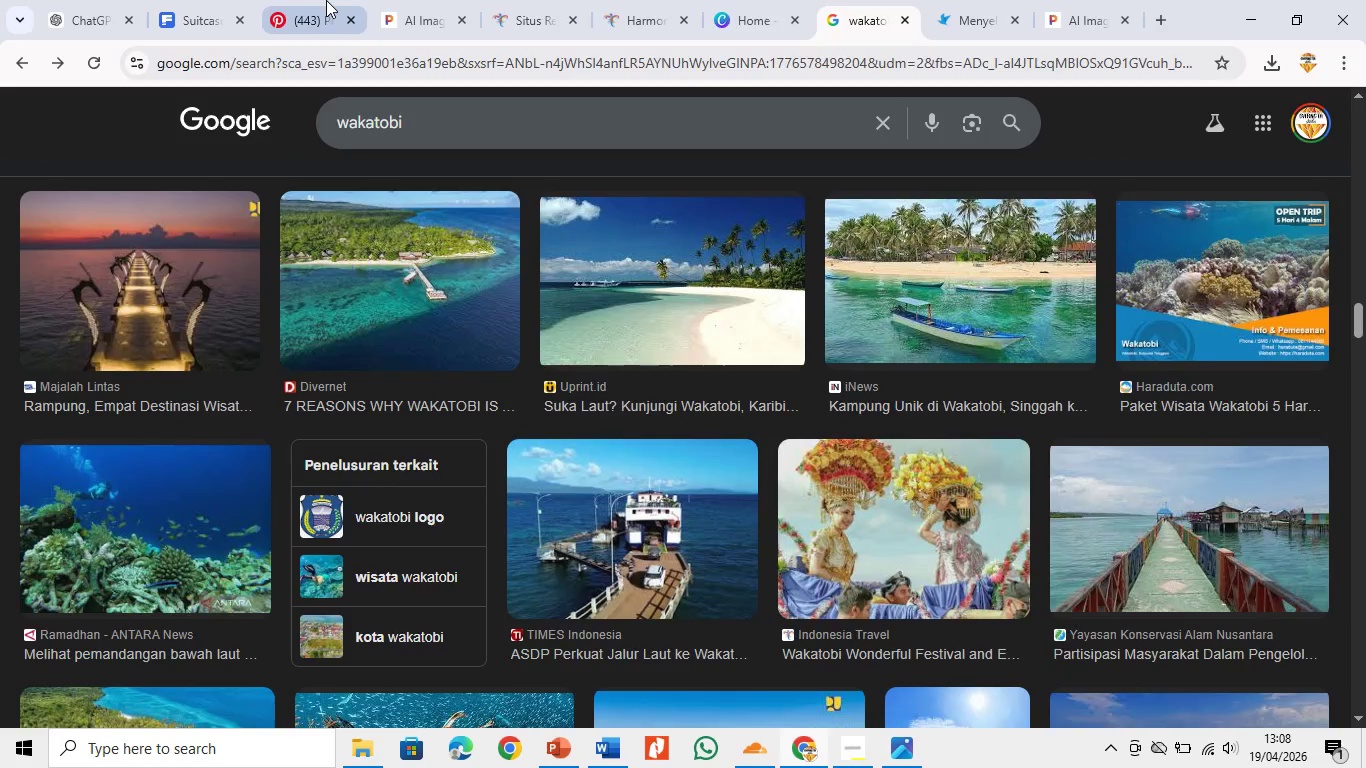 
double_click([221, 2])
 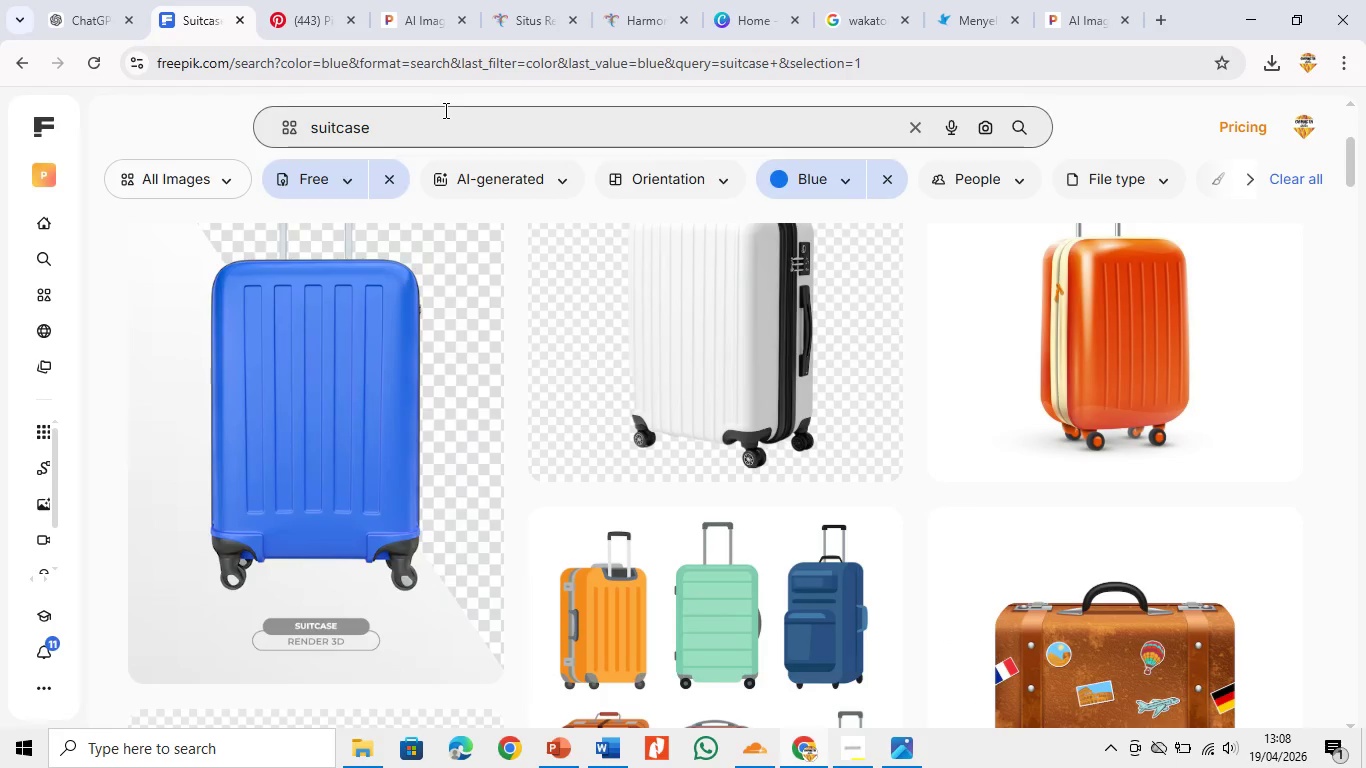 
left_click_drag(start_coordinate=[444, 118], to_coordinate=[199, 108])
 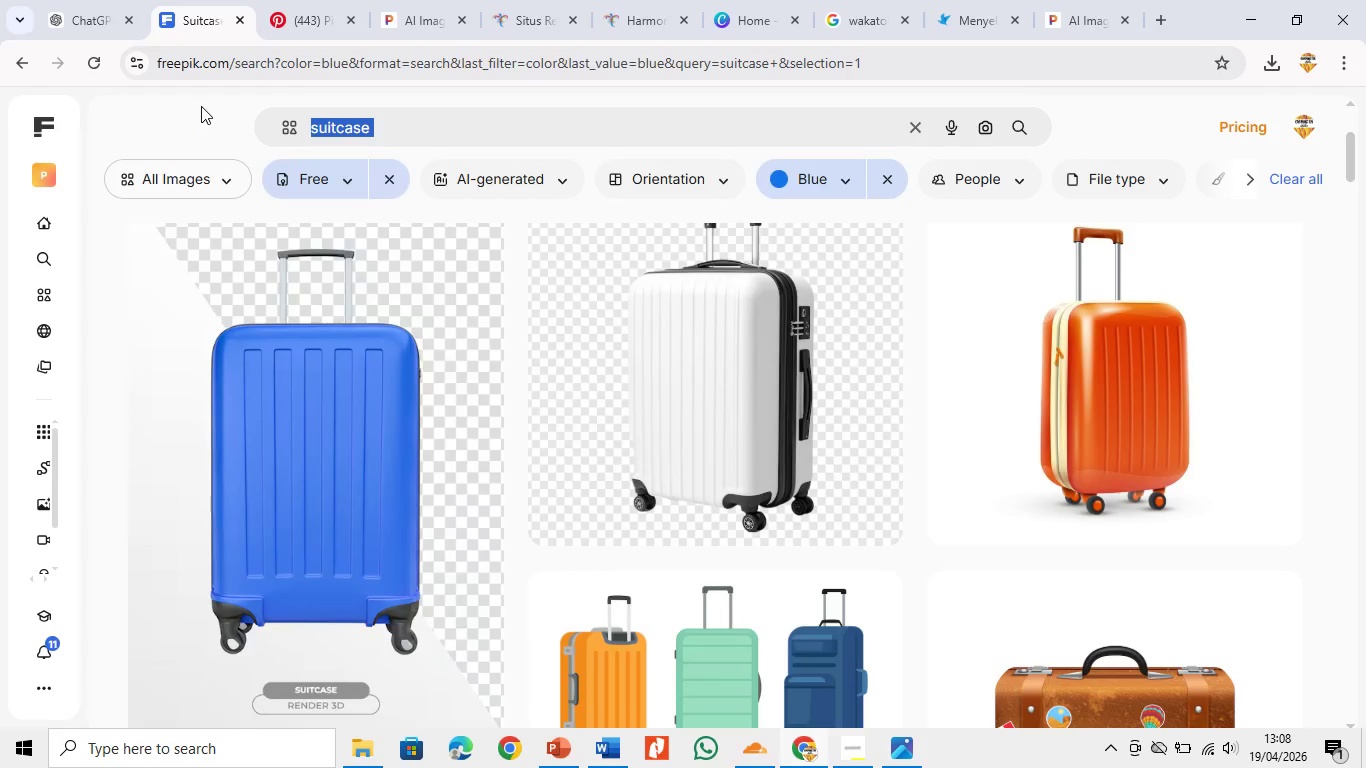 
type(WAKATOI)
 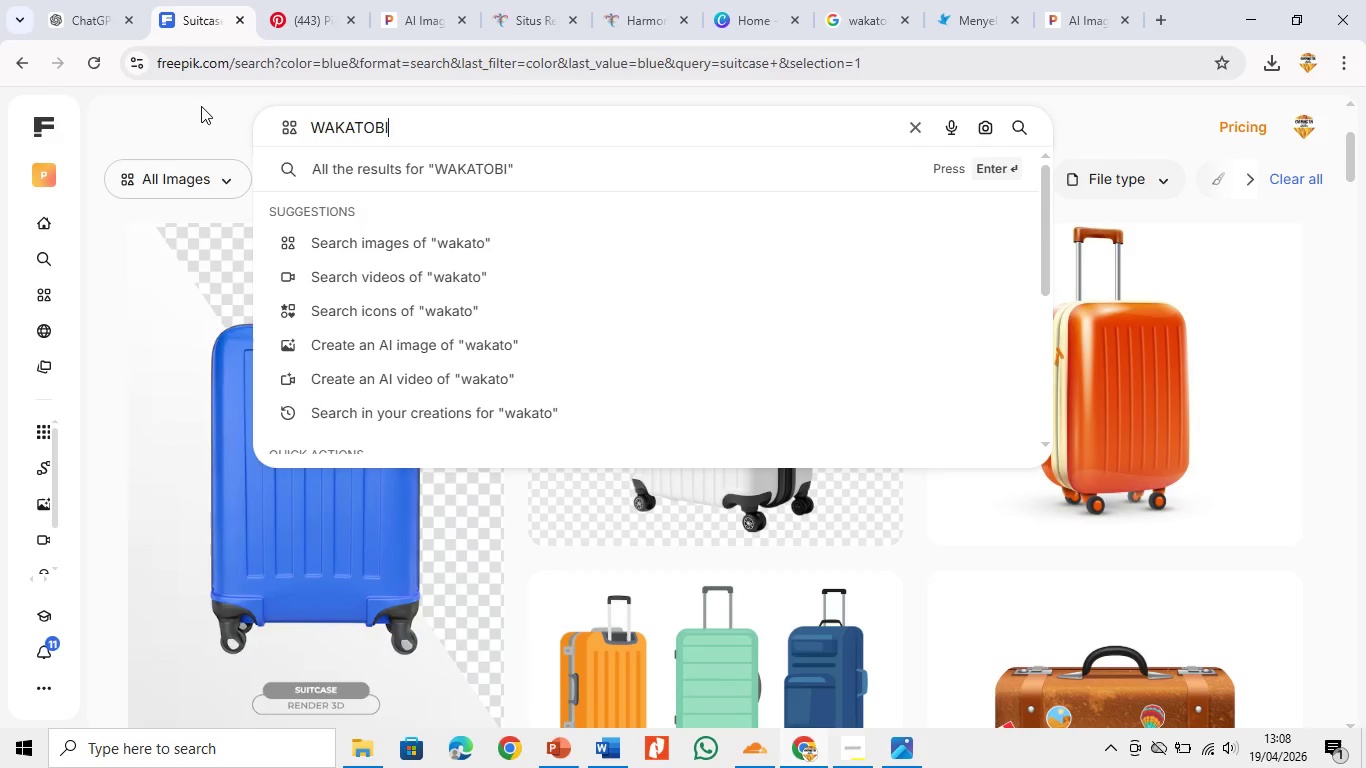 
hold_key(key=B, duration=0.41)
 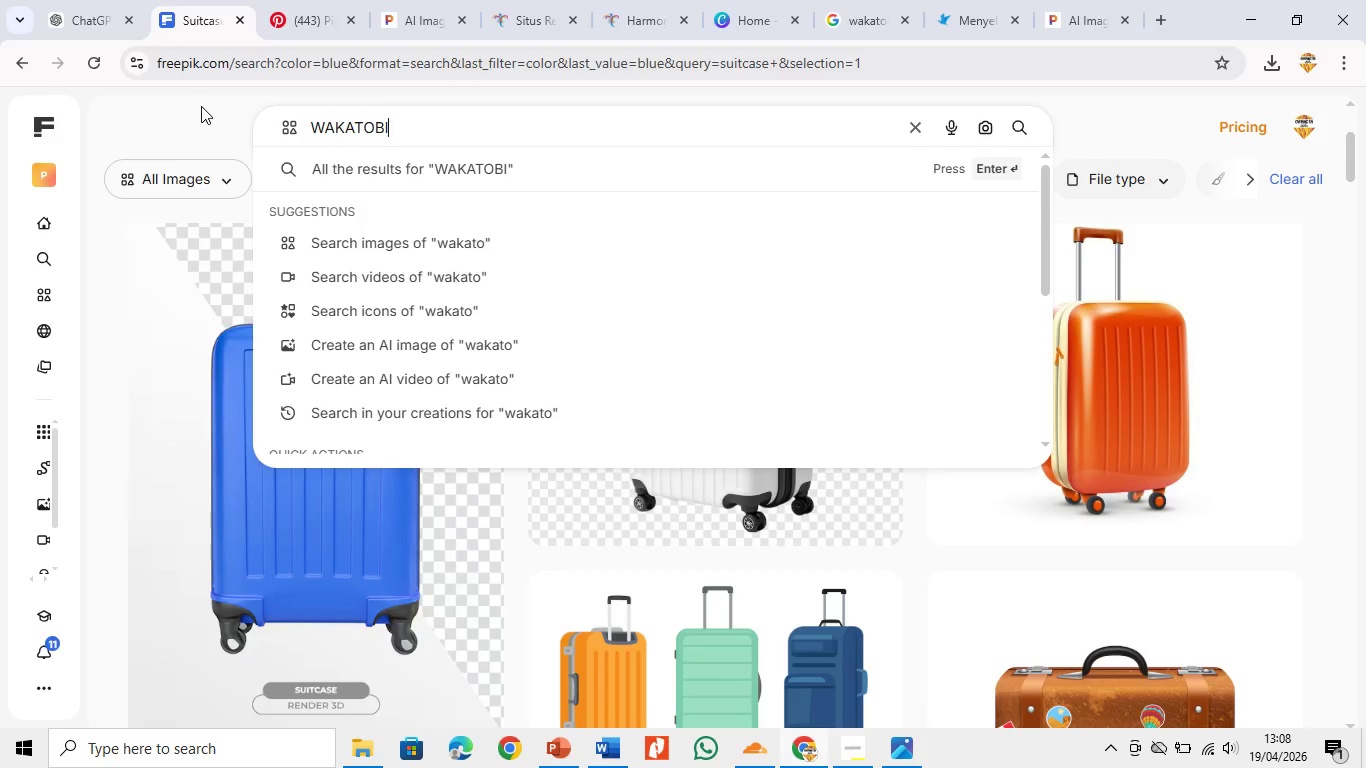 
key(Enter)
 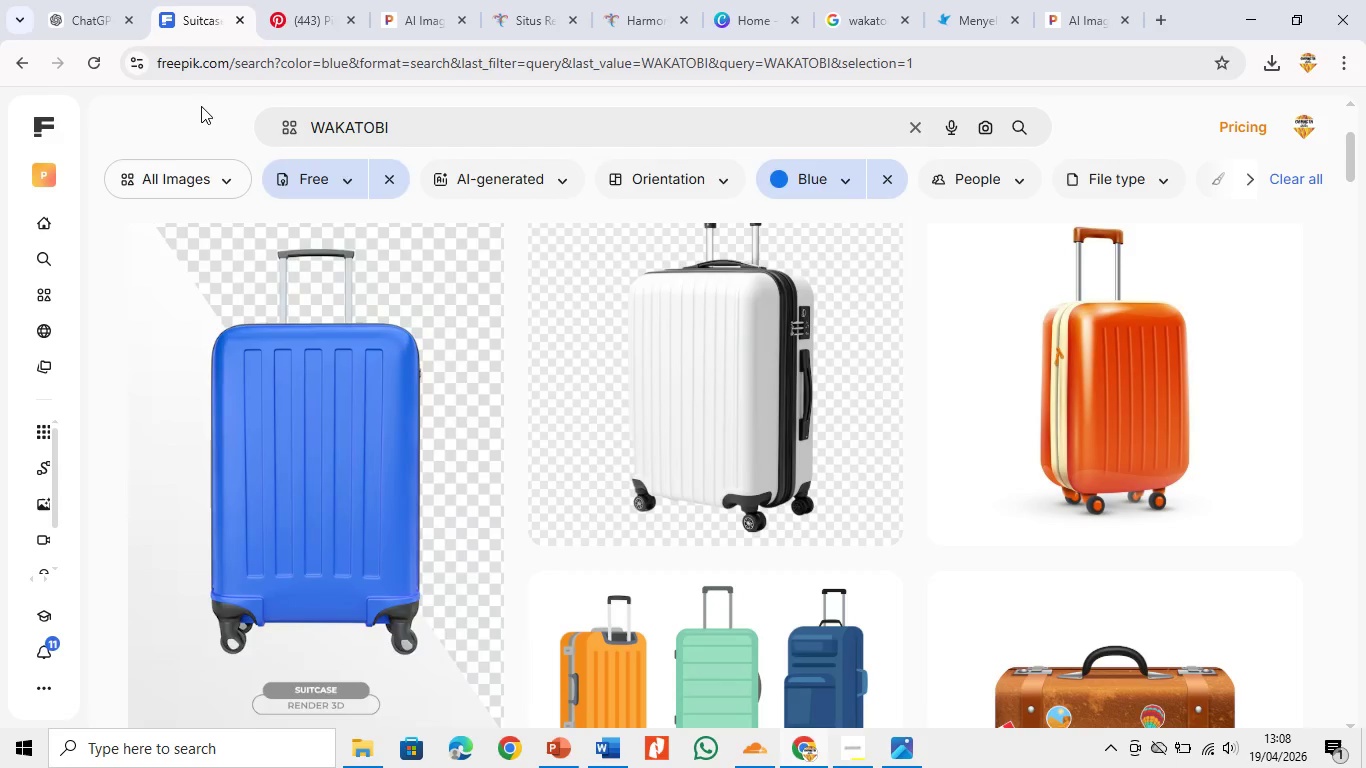 
key(CapsLock)
 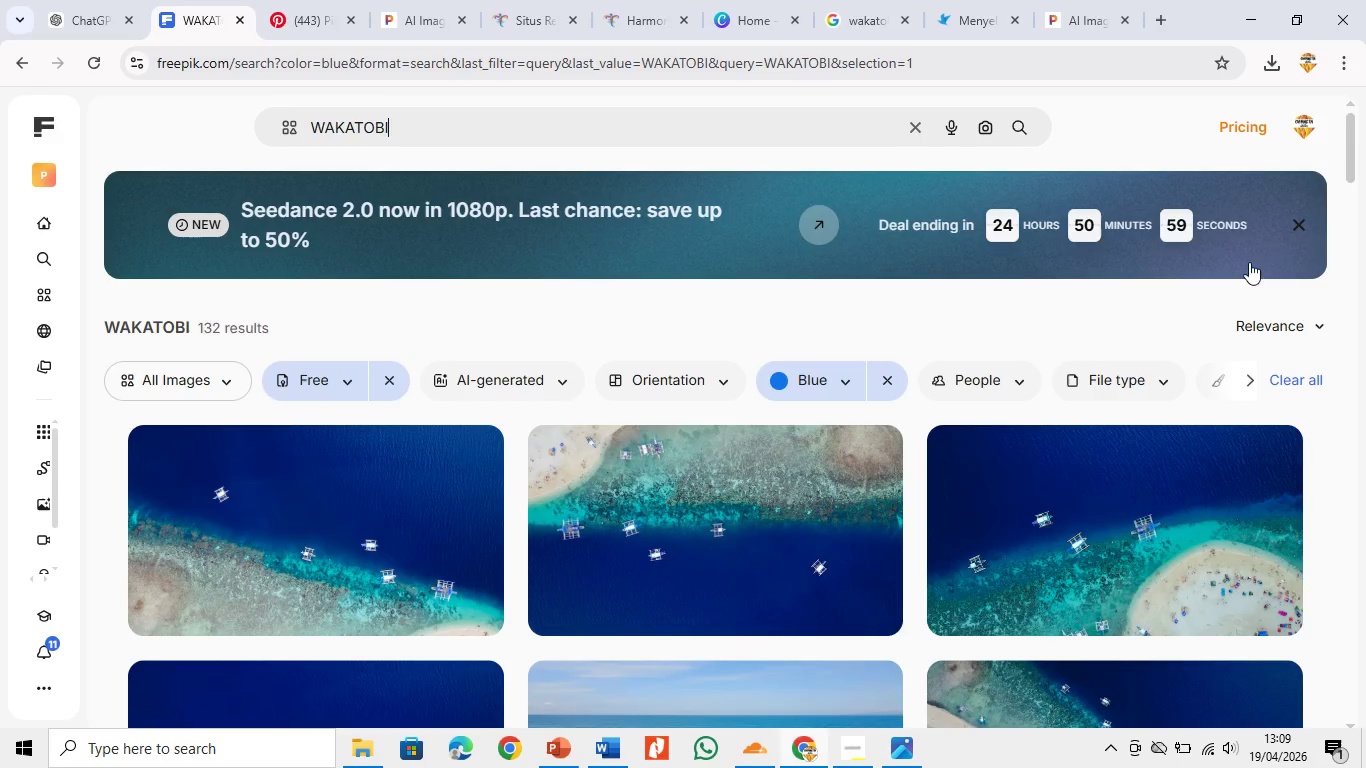 
left_click_drag(start_coordinate=[1350, 176], to_coordinate=[1365, 457])
 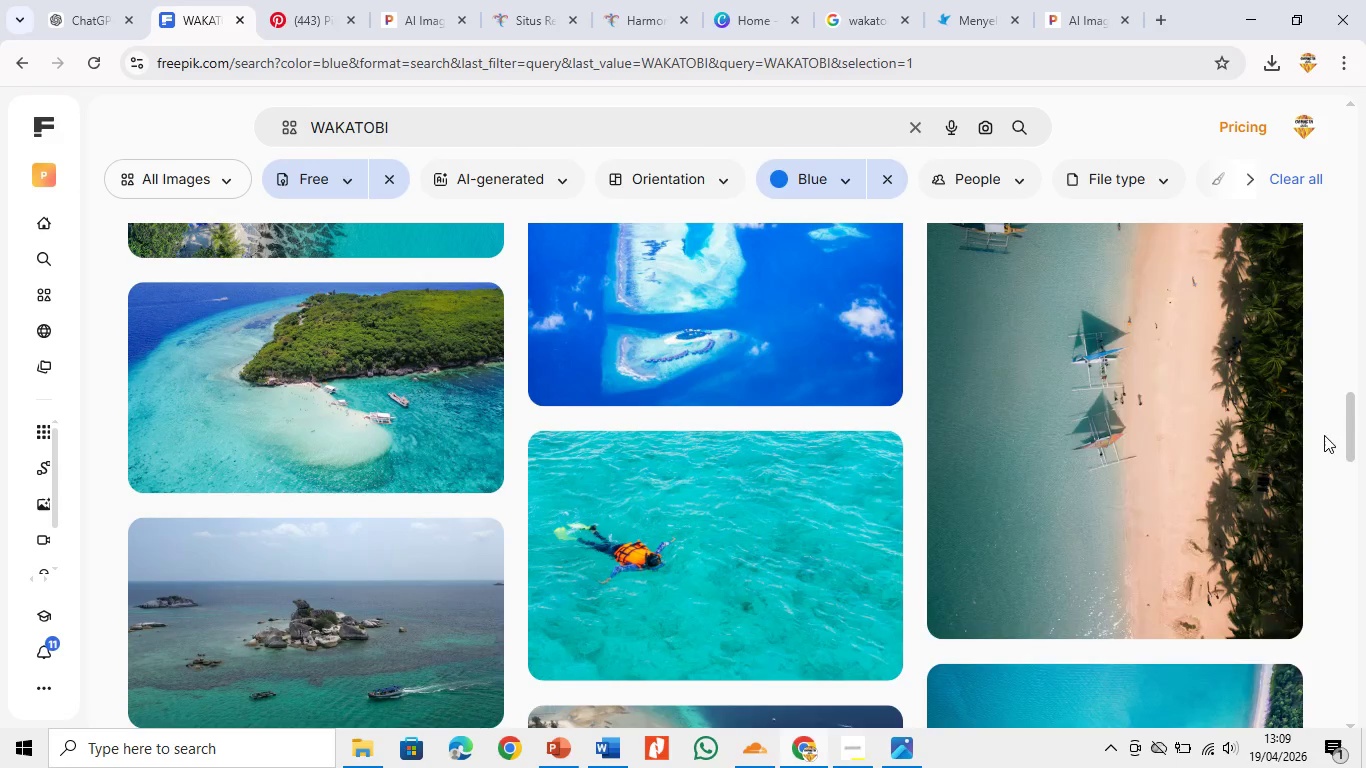 
left_click([1234, 449])
 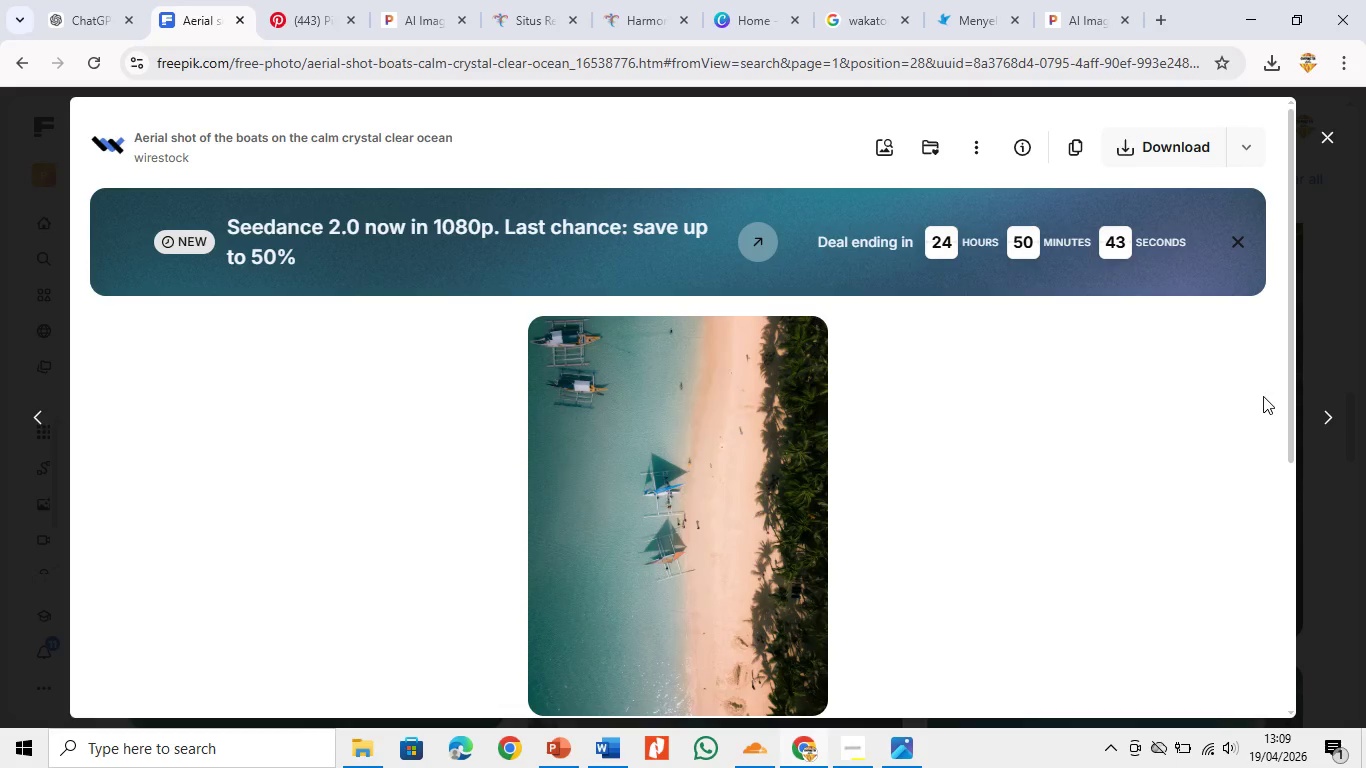 
scroll: coordinate [974, 474], scroll_direction: down, amount: 2.0
 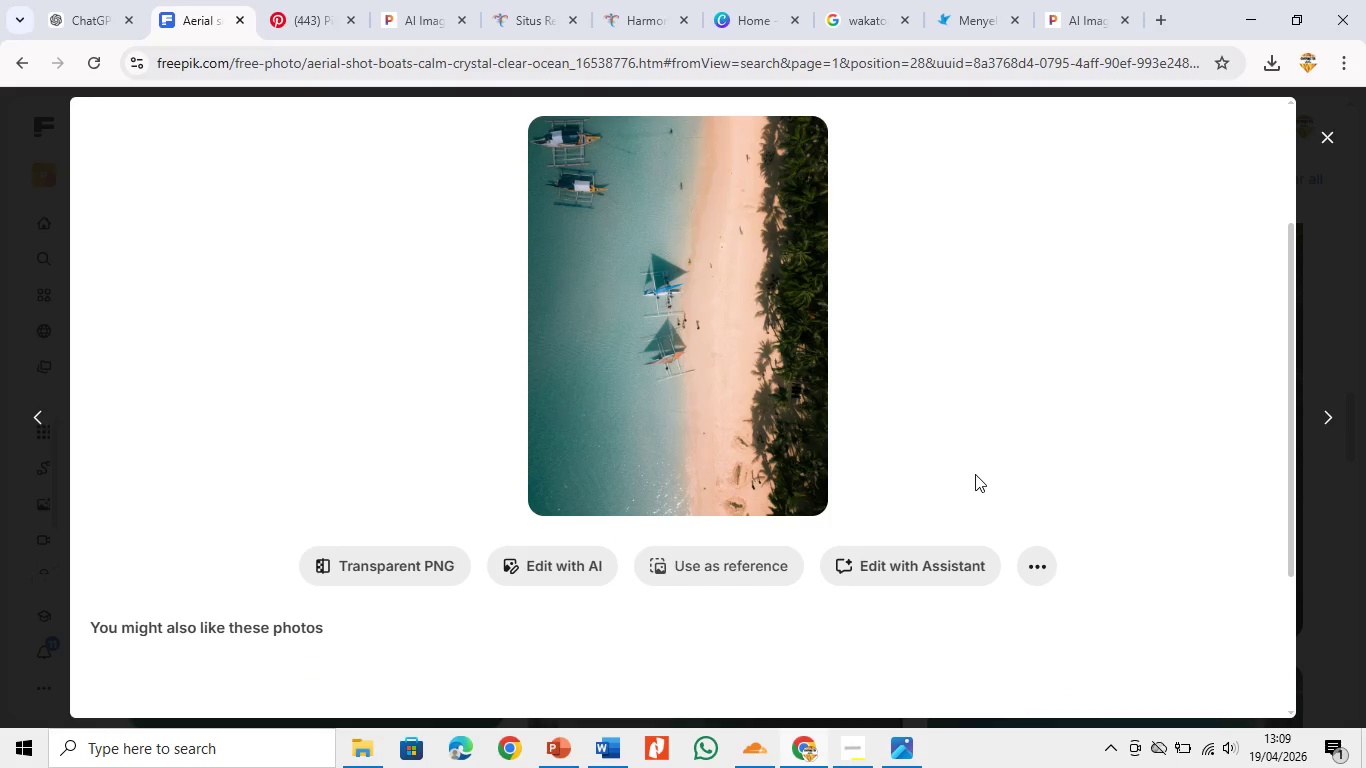 
scroll: coordinate [981, 466], scroll_direction: up, amount: 4.0
 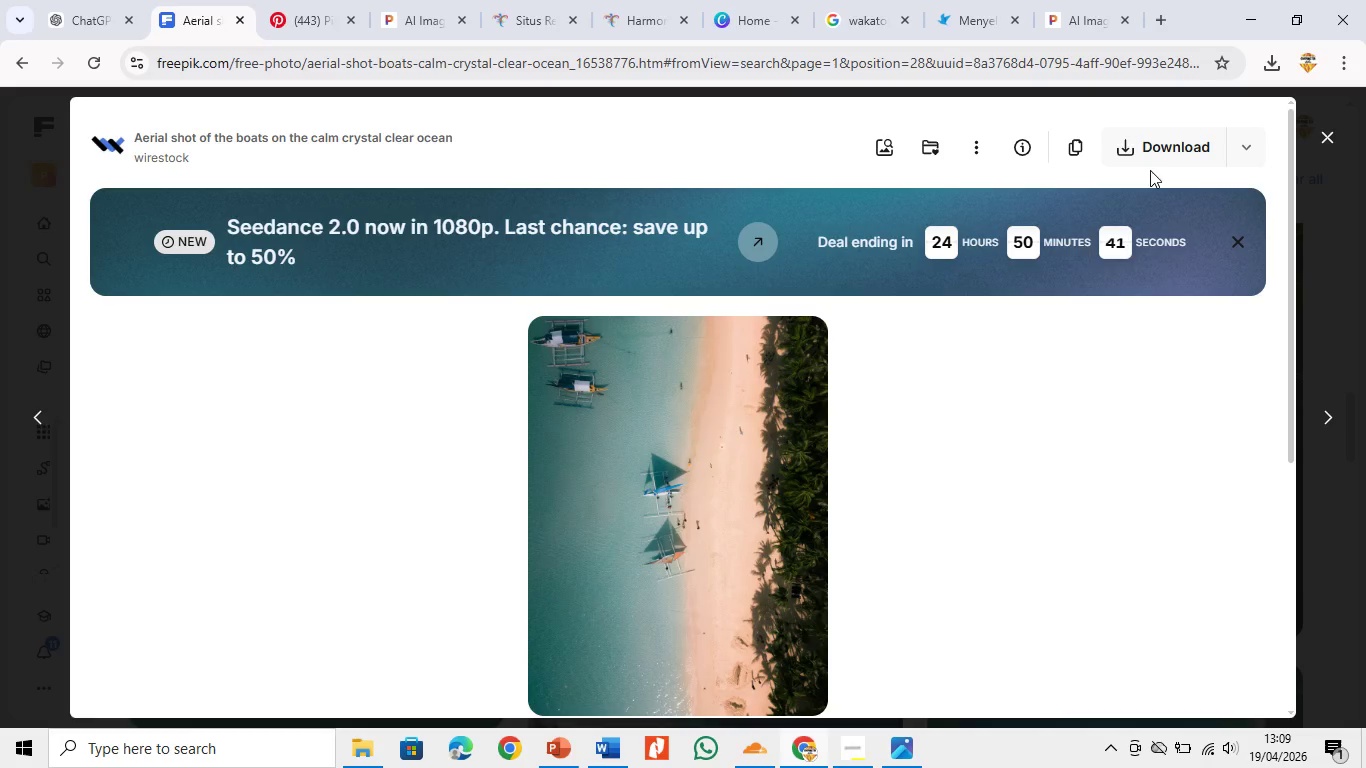 
left_click([1157, 150])
 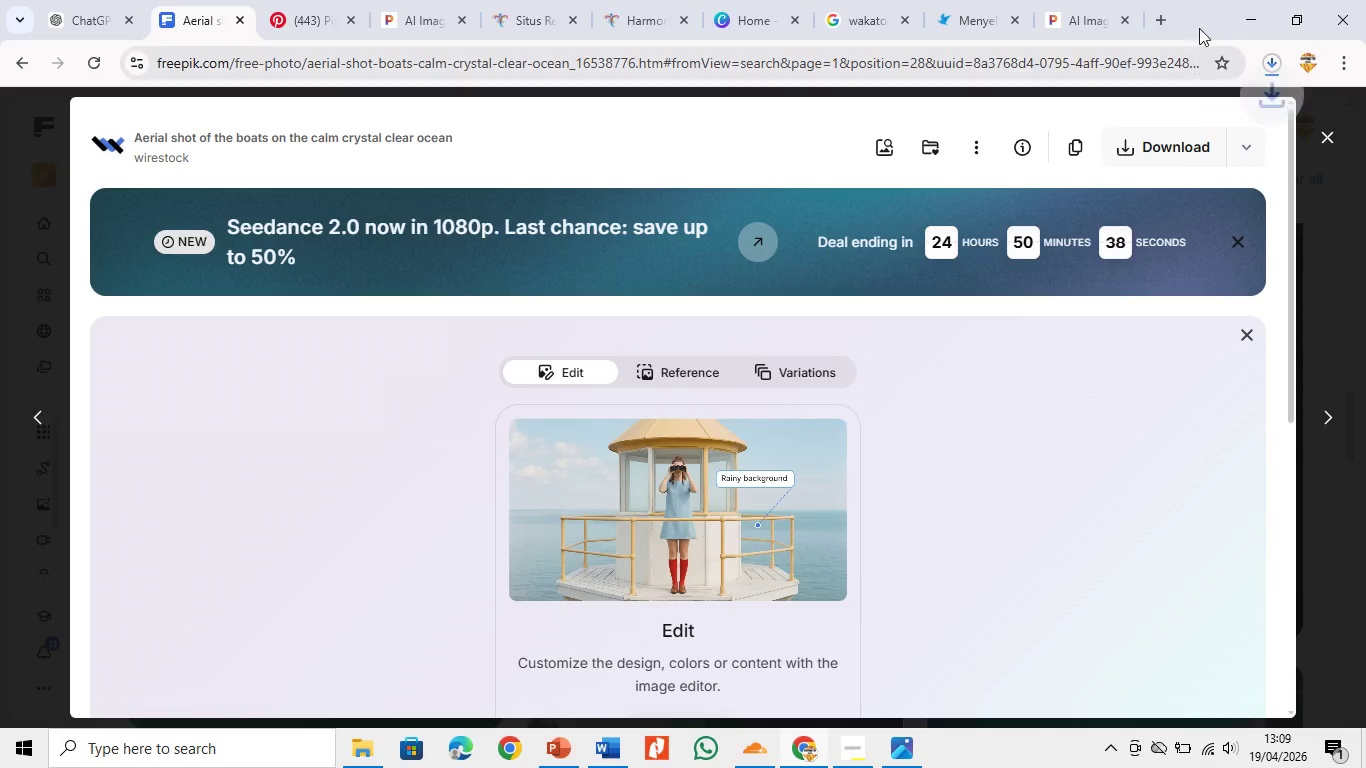 
left_click([1256, 17])
 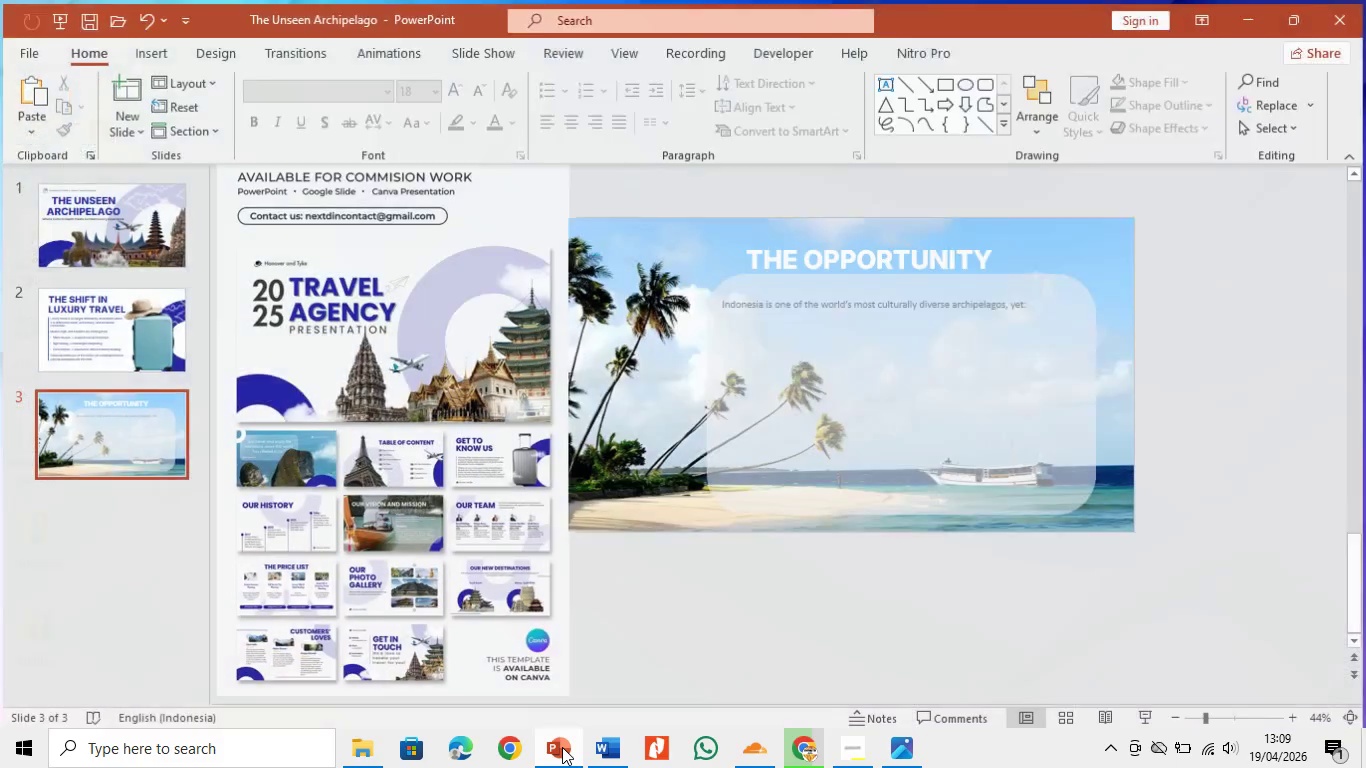 
left_click([678, 439])
 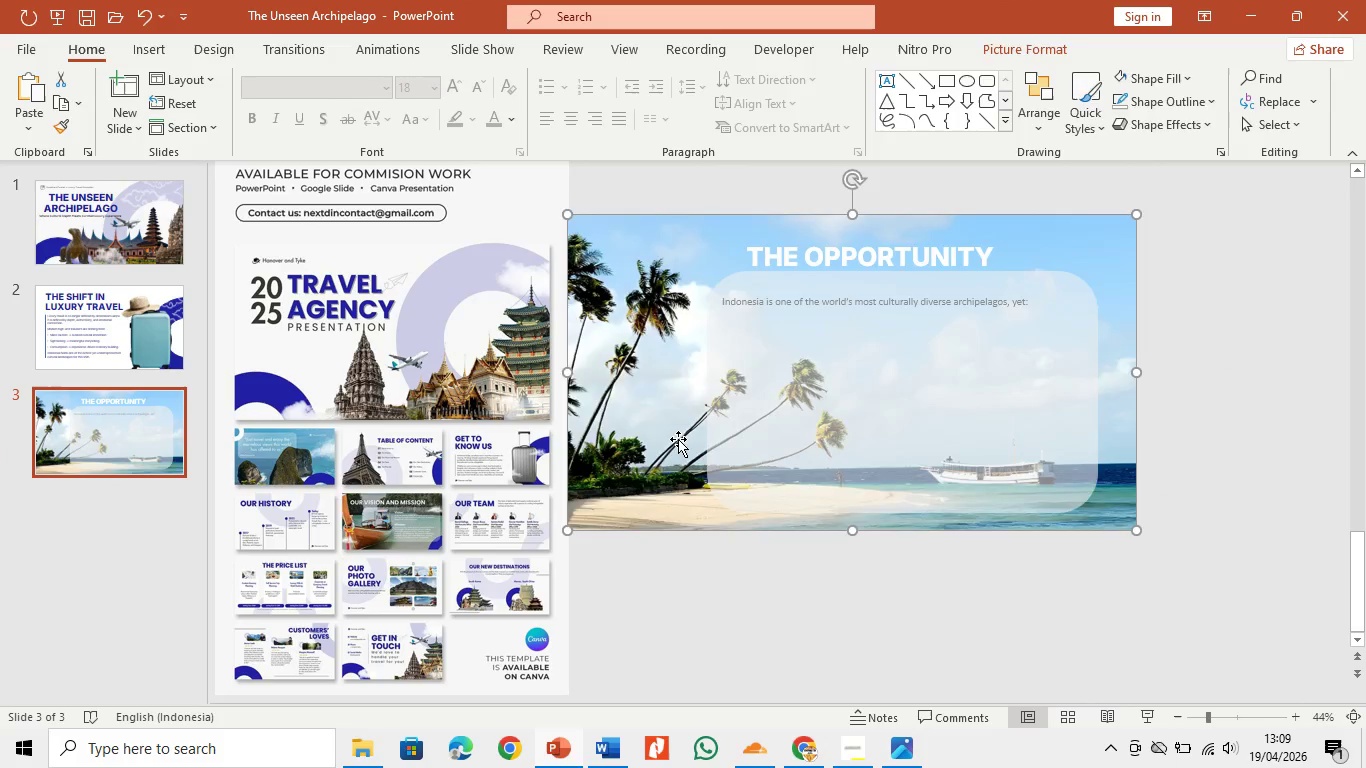 
key(Backspace)
 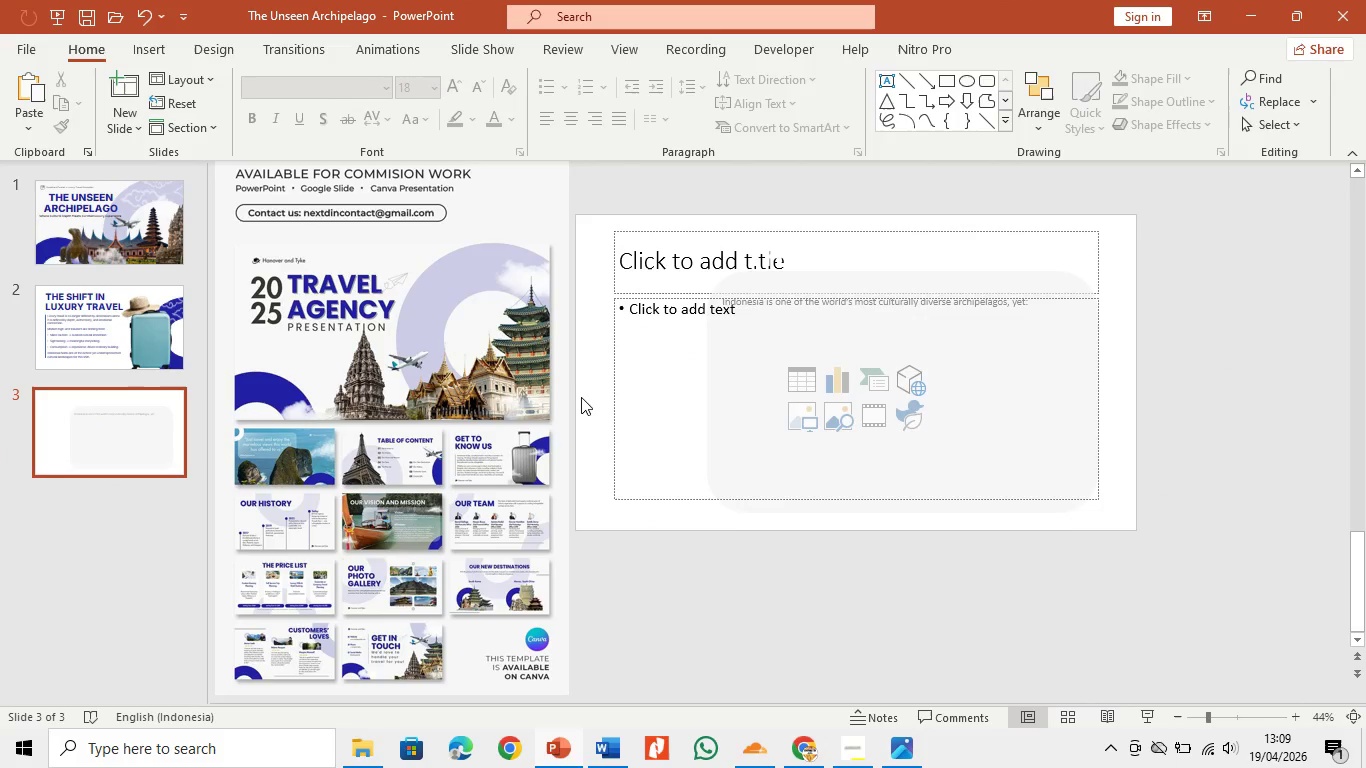 
right_click([588, 405])
 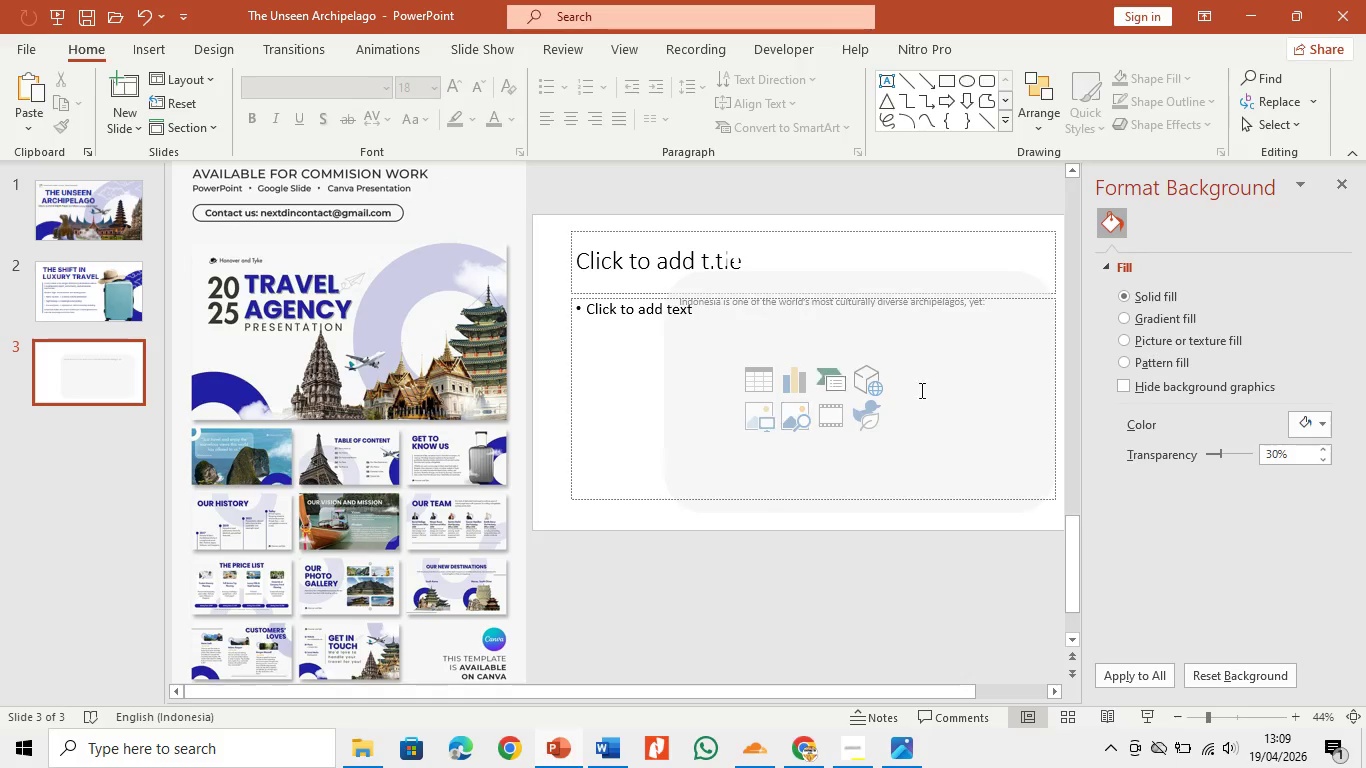 
left_click([1184, 310])
 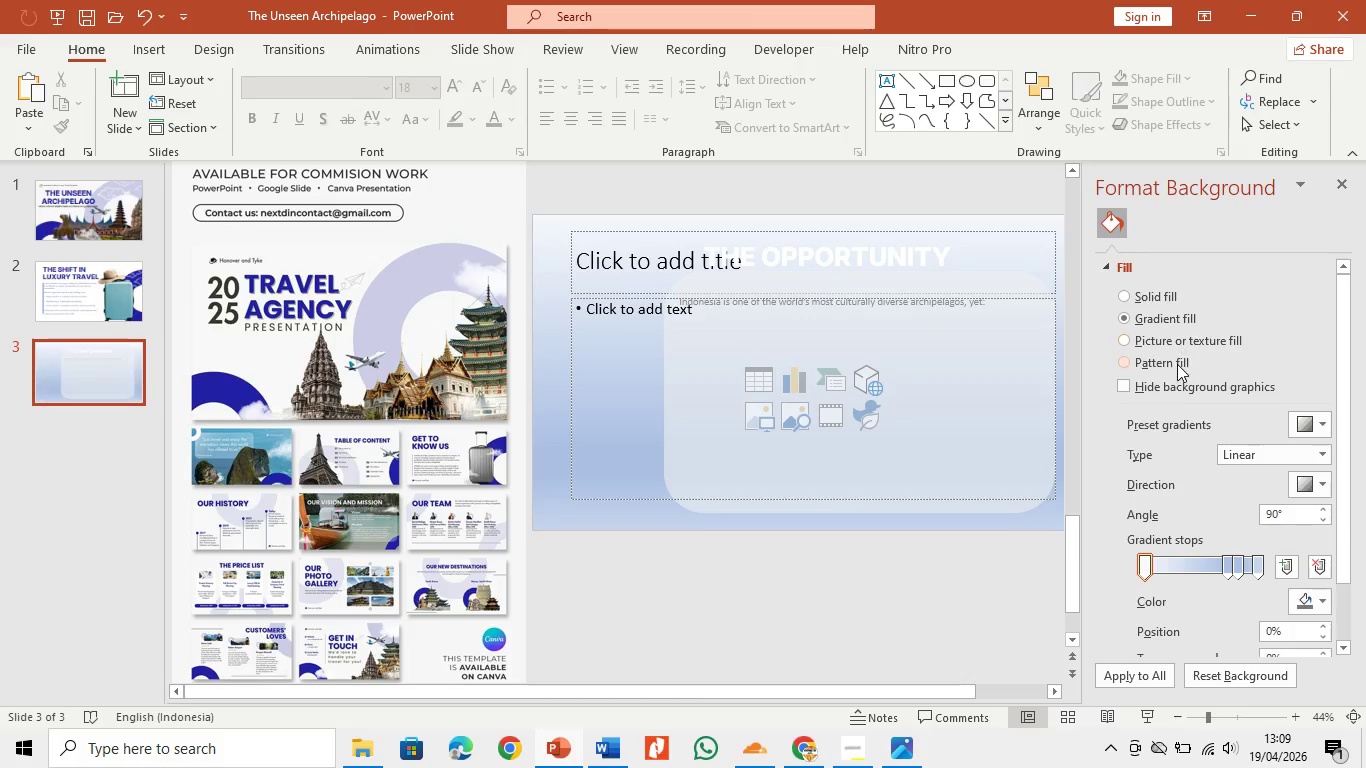 
left_click([1177, 364])
 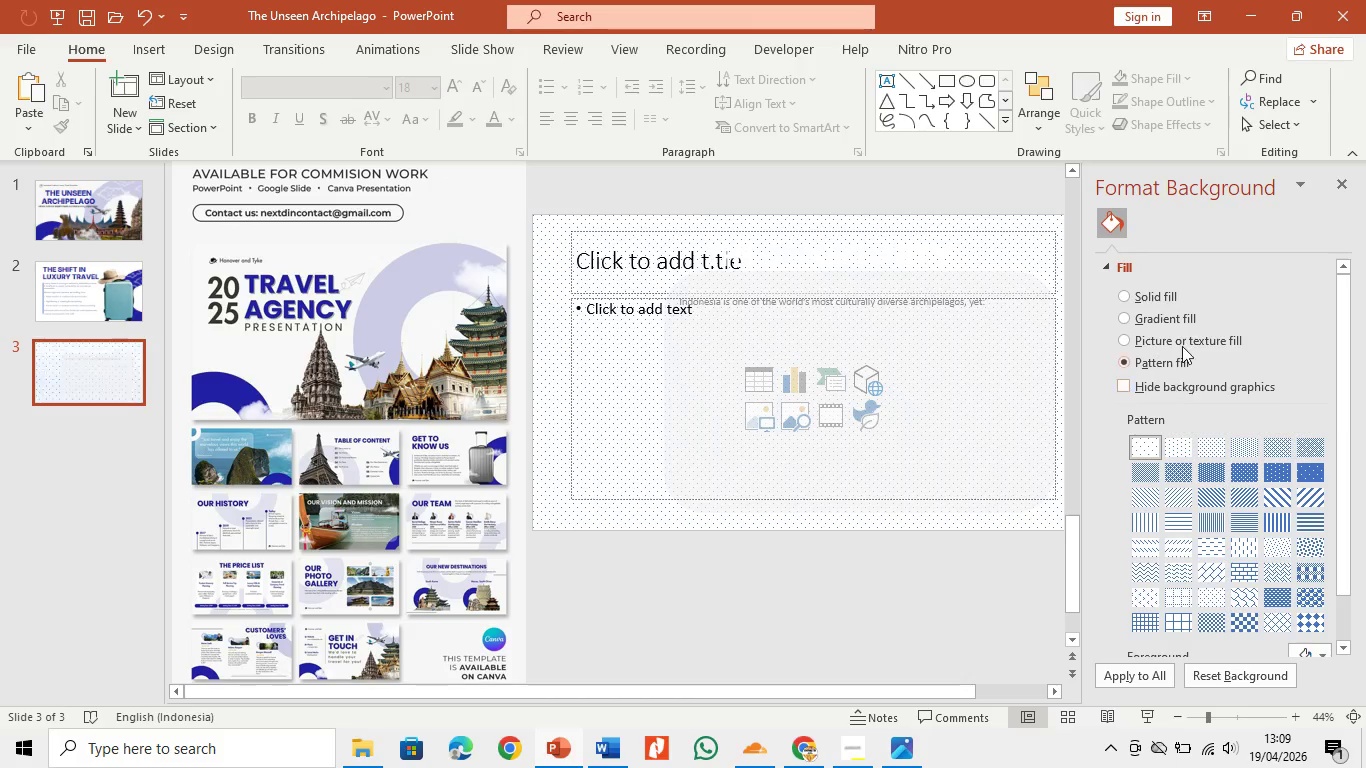 
left_click([1183, 342])
 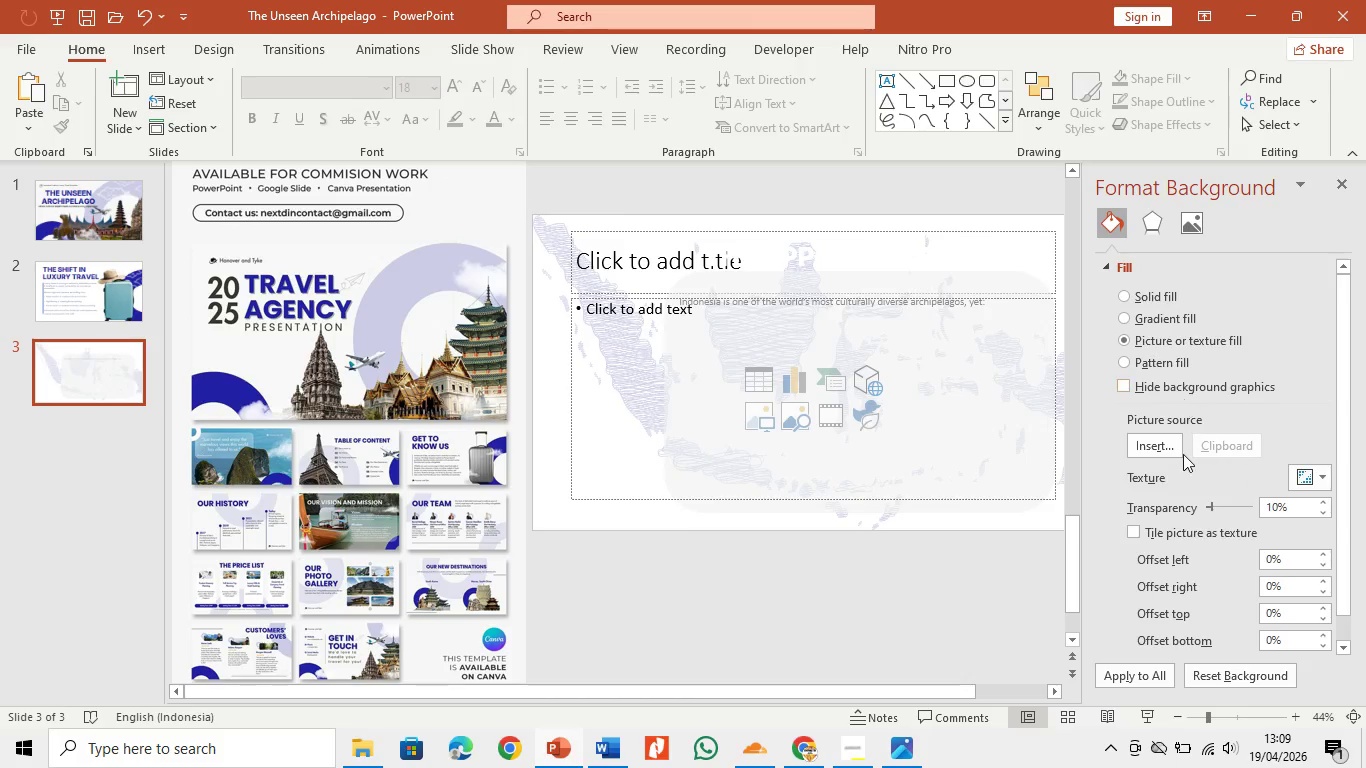 
left_click([1167, 442])
 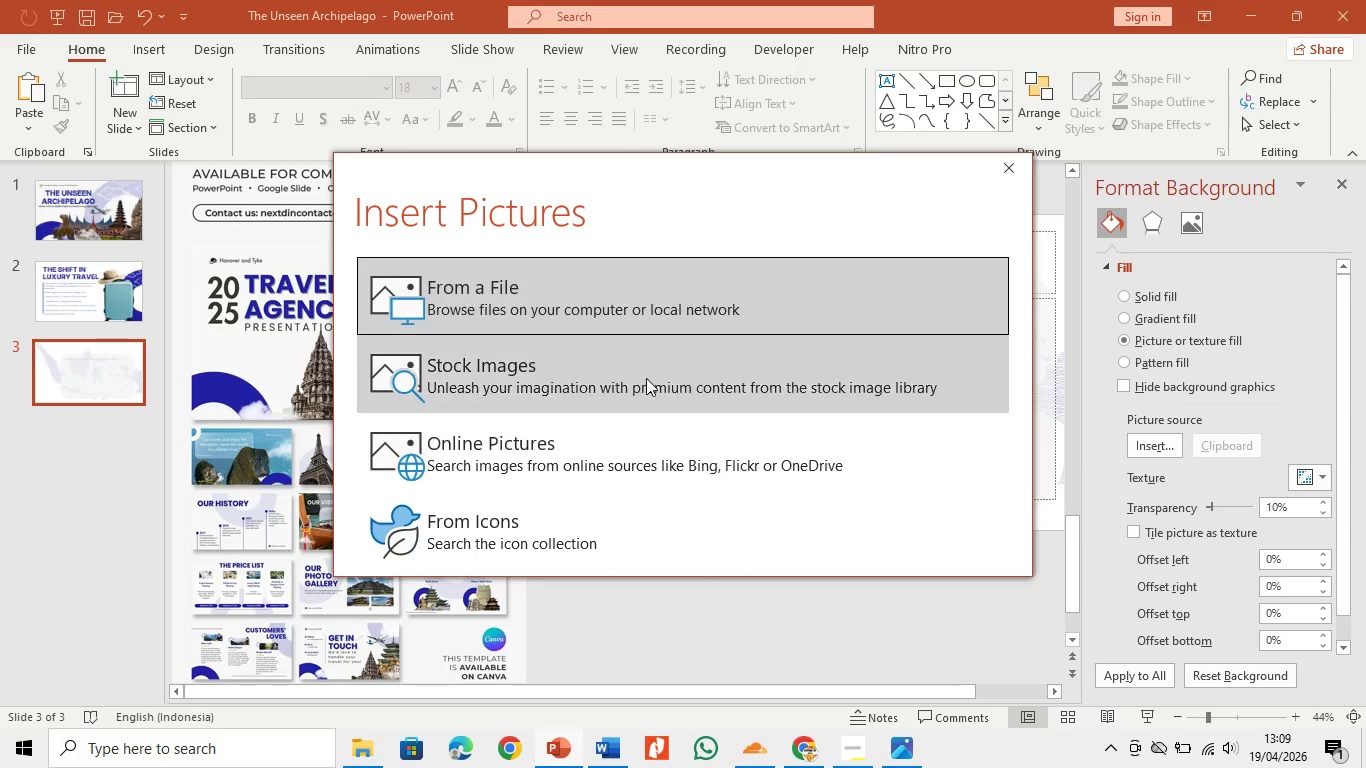 
left_click_drag(start_coordinate=[634, 372], to_coordinate=[648, 357])
 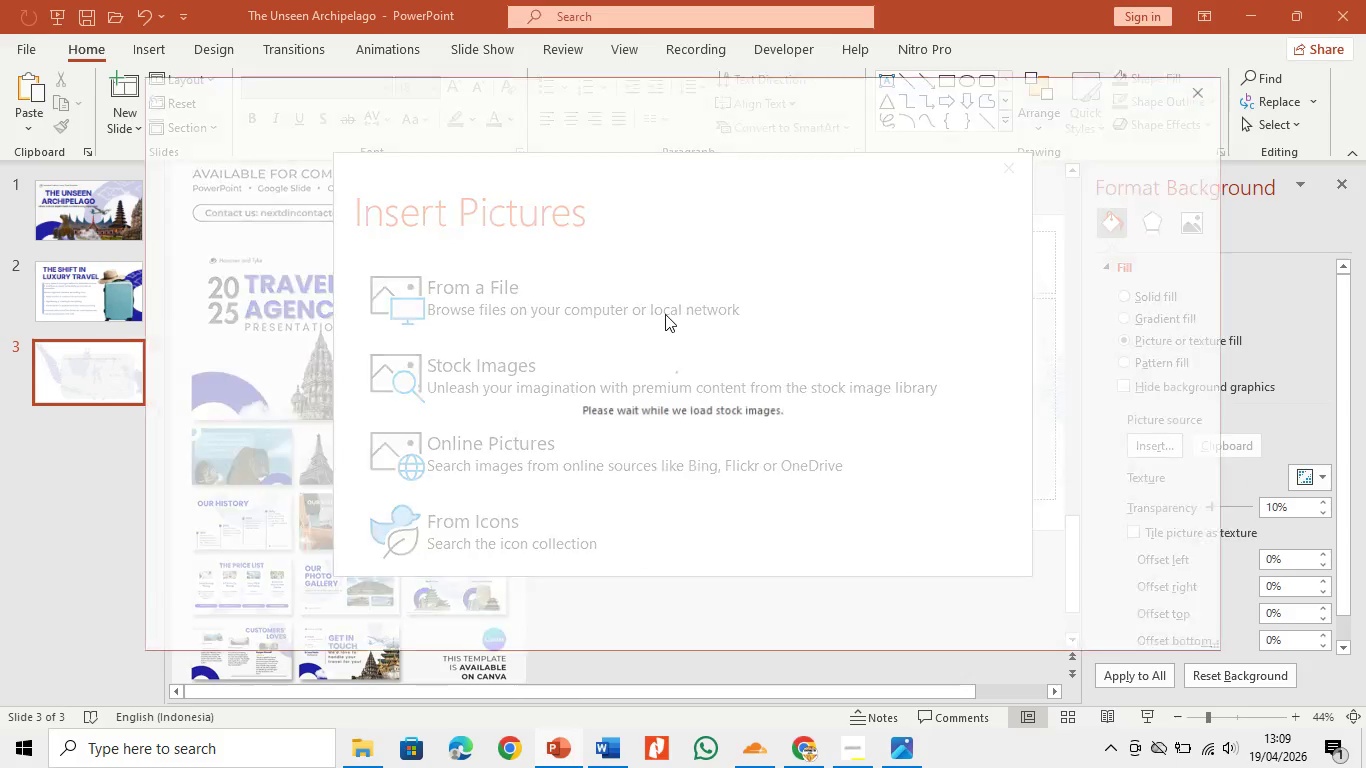 
left_click([665, 314])
 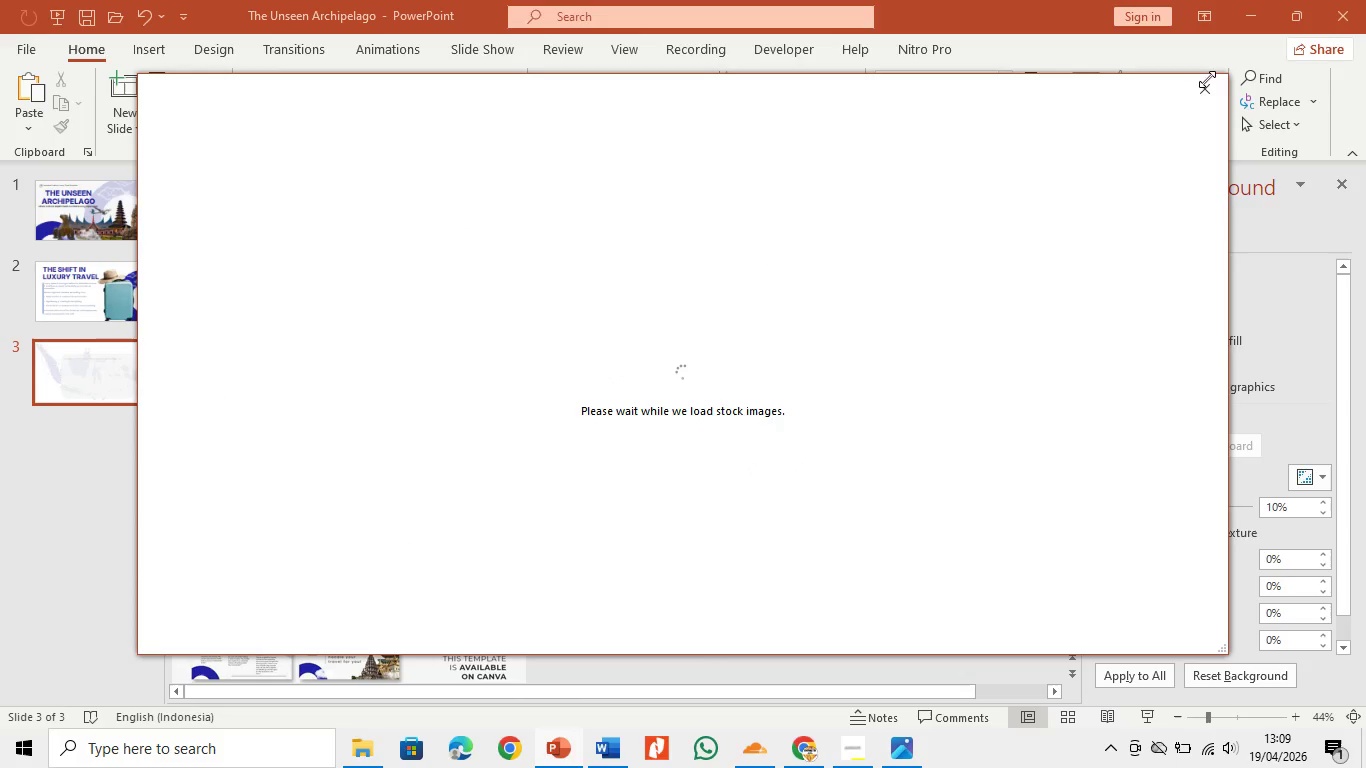 
left_click([1197, 98])
 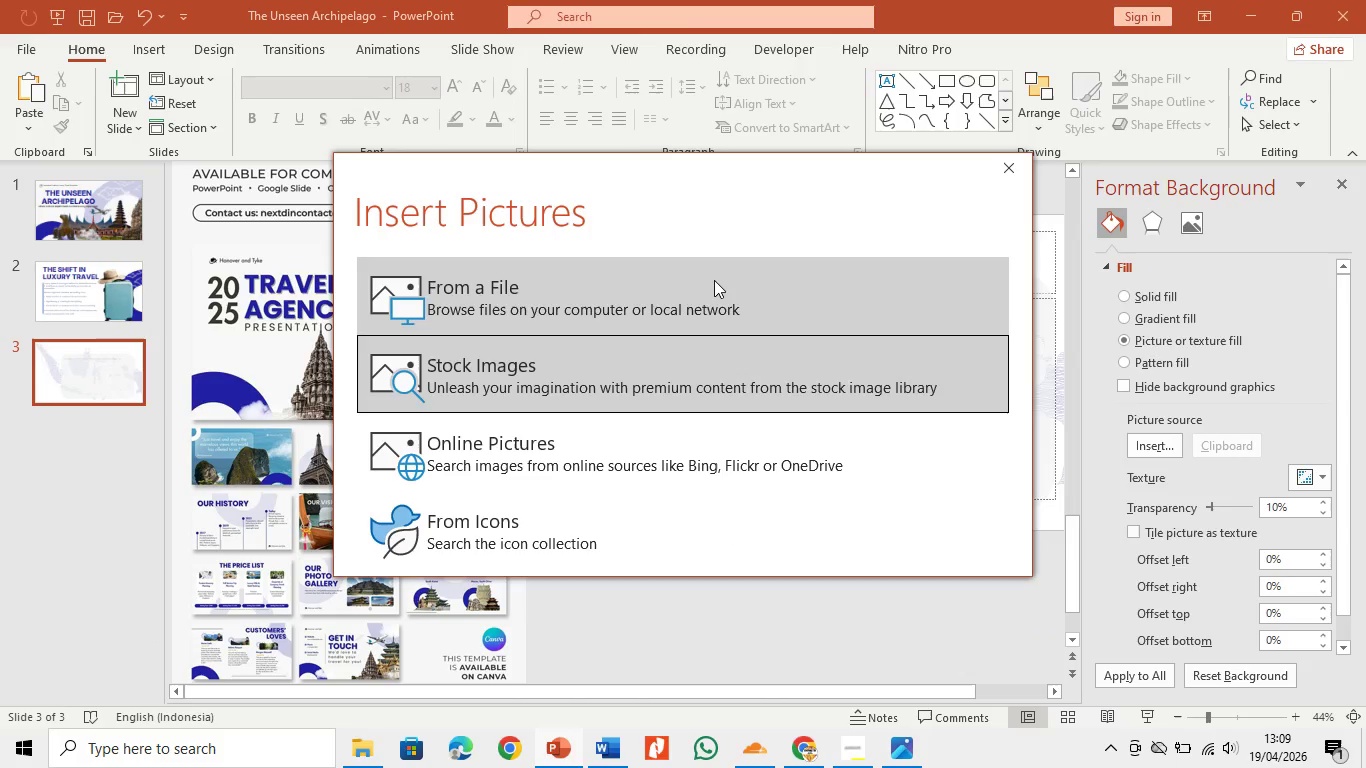 
double_click([713, 280])
 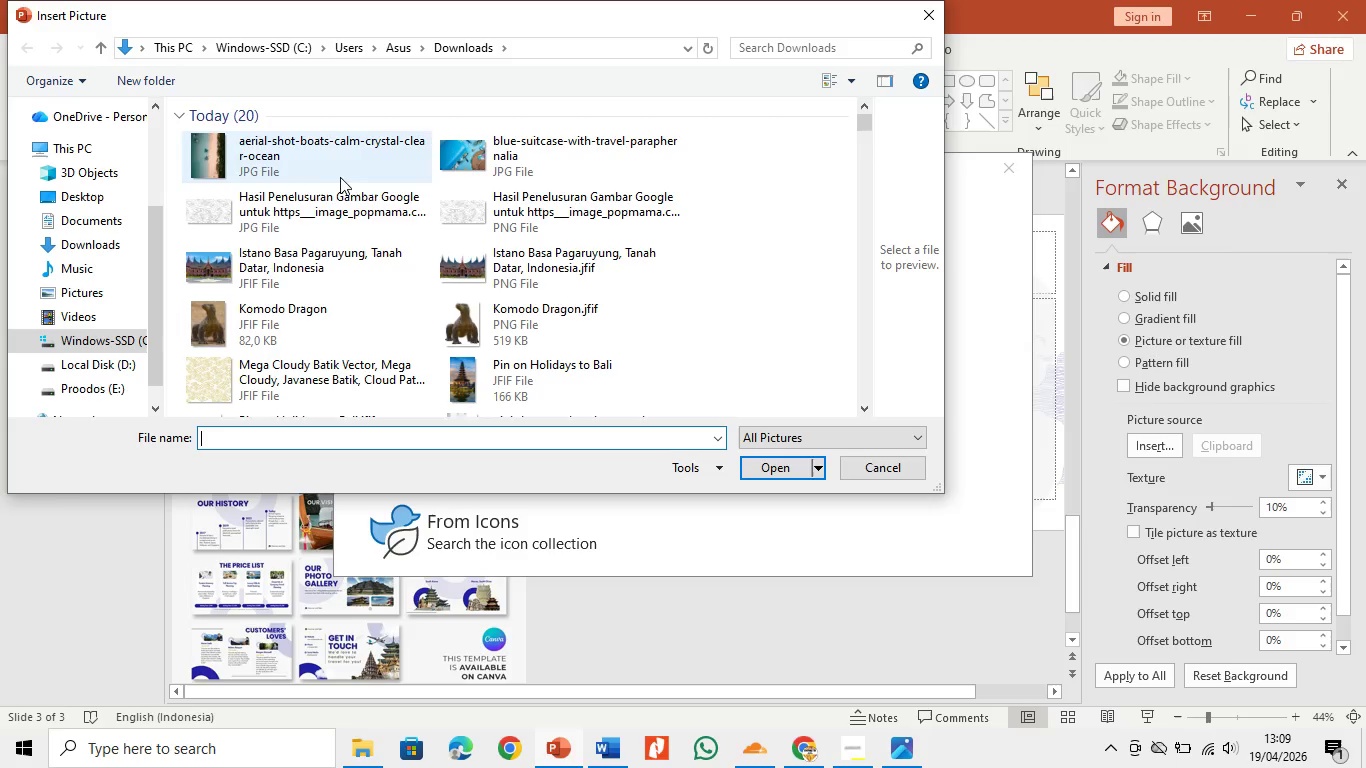 
double_click([350, 159])
 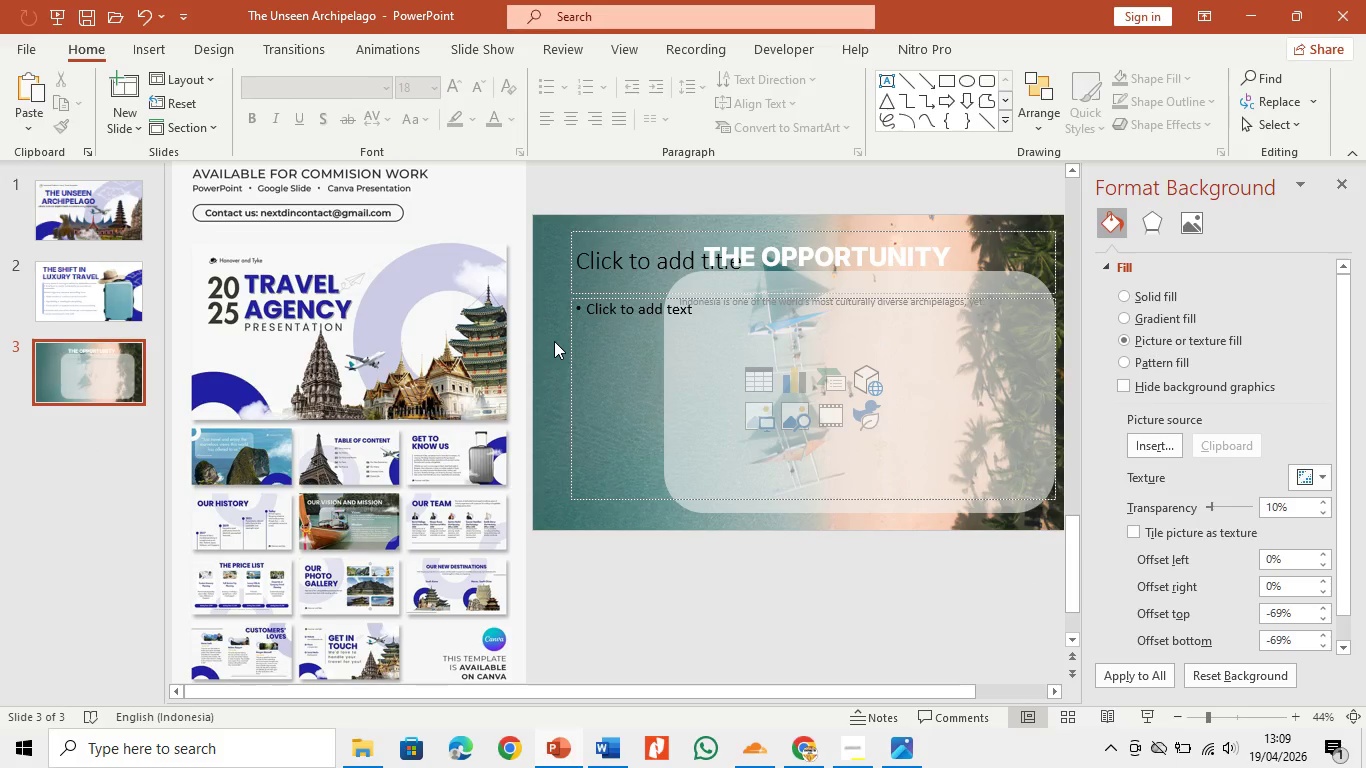 
wait(5.59)
 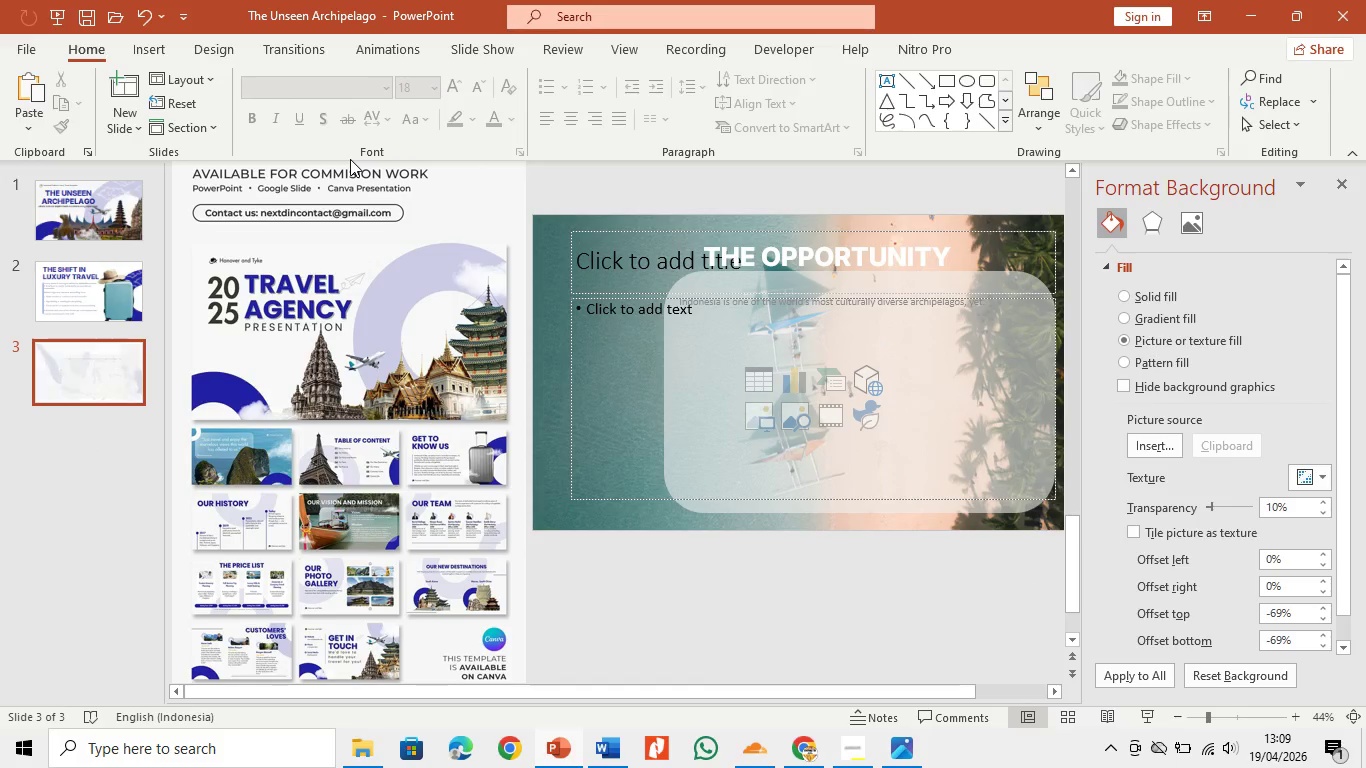 
left_click_drag(start_coordinate=[1339, 559], to_coordinate=[1341, 600])
 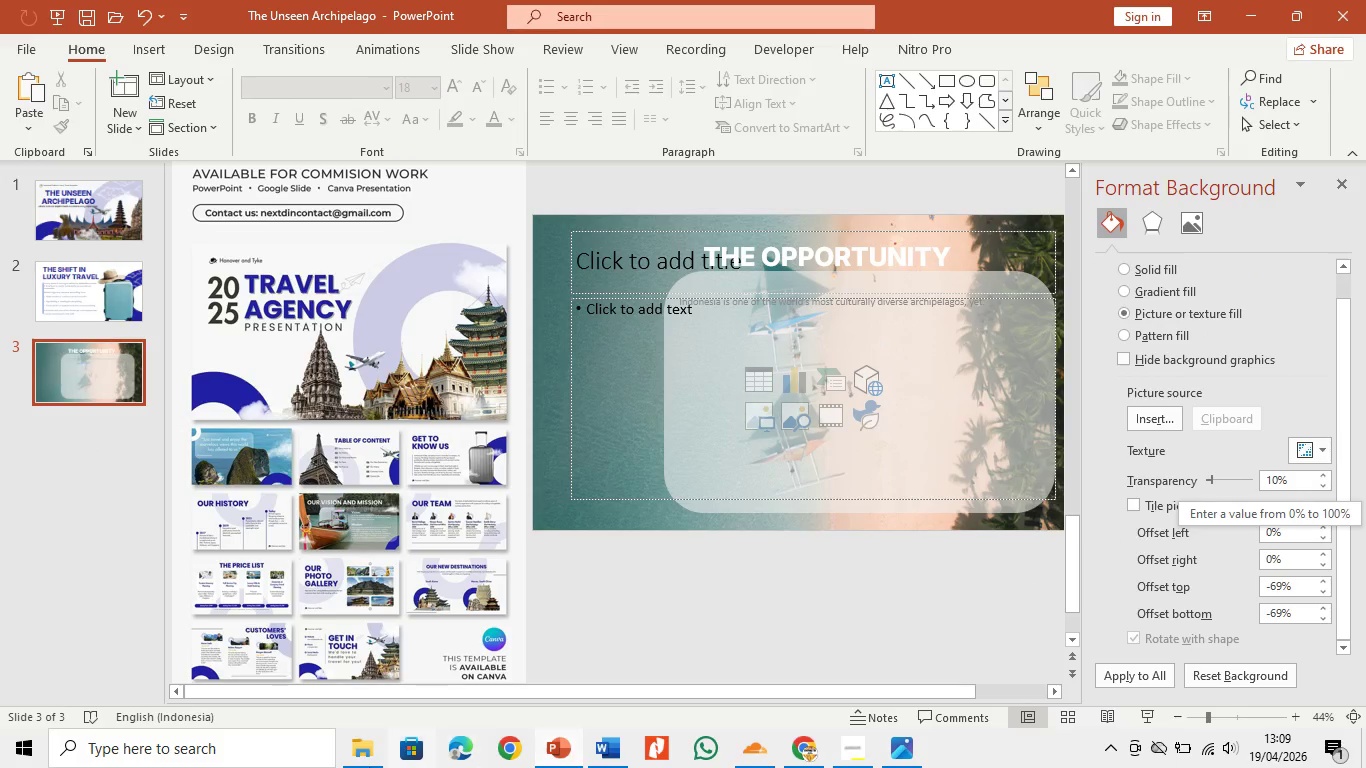 
left_click([361, 761])
 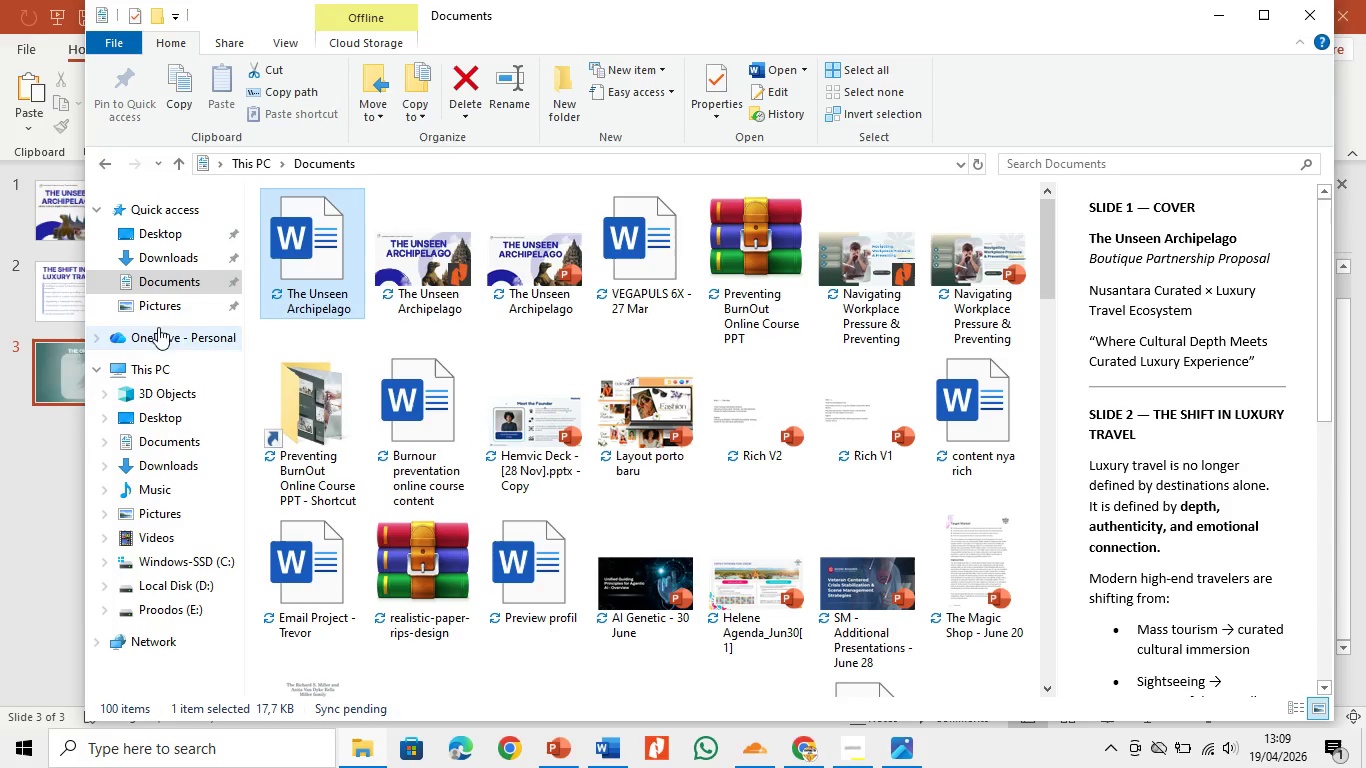 
left_click([197, 265])
 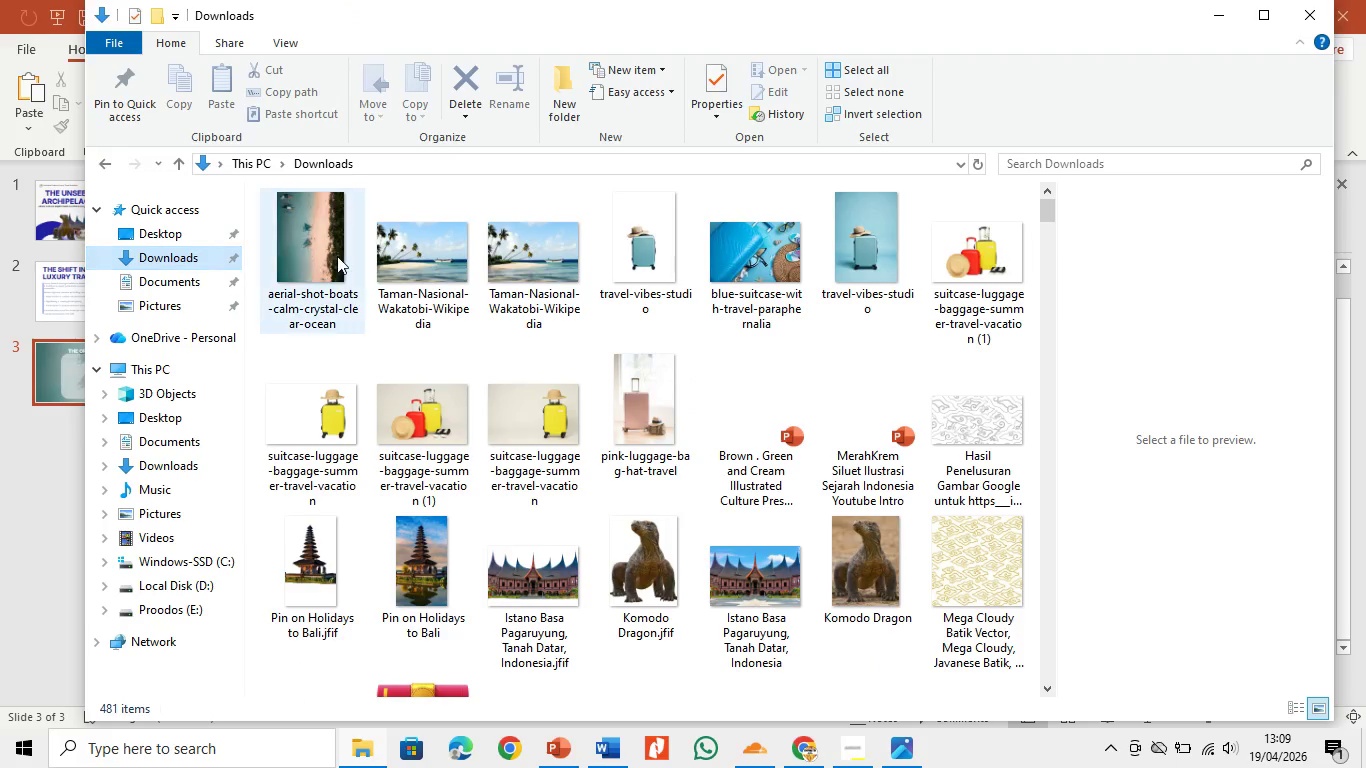 
left_click([337, 256])
 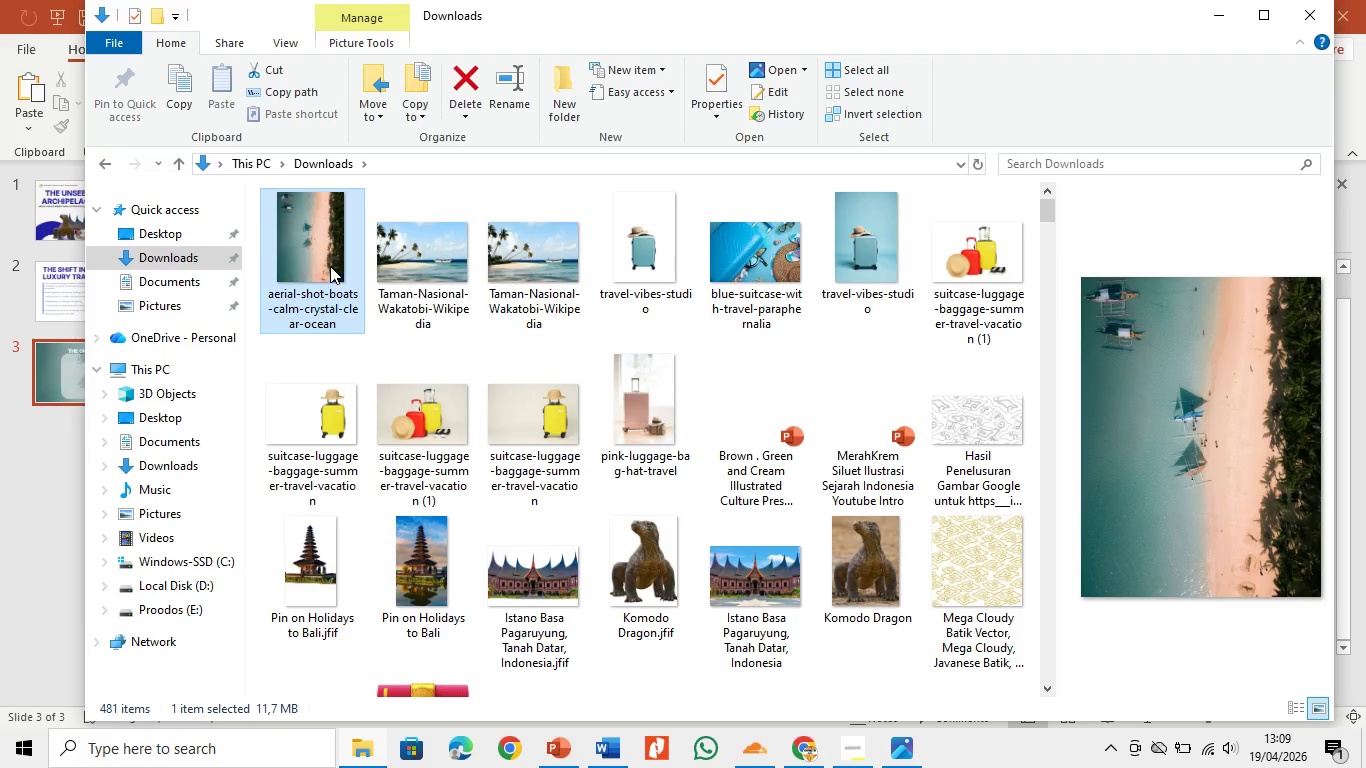 
double_click([327, 258])
 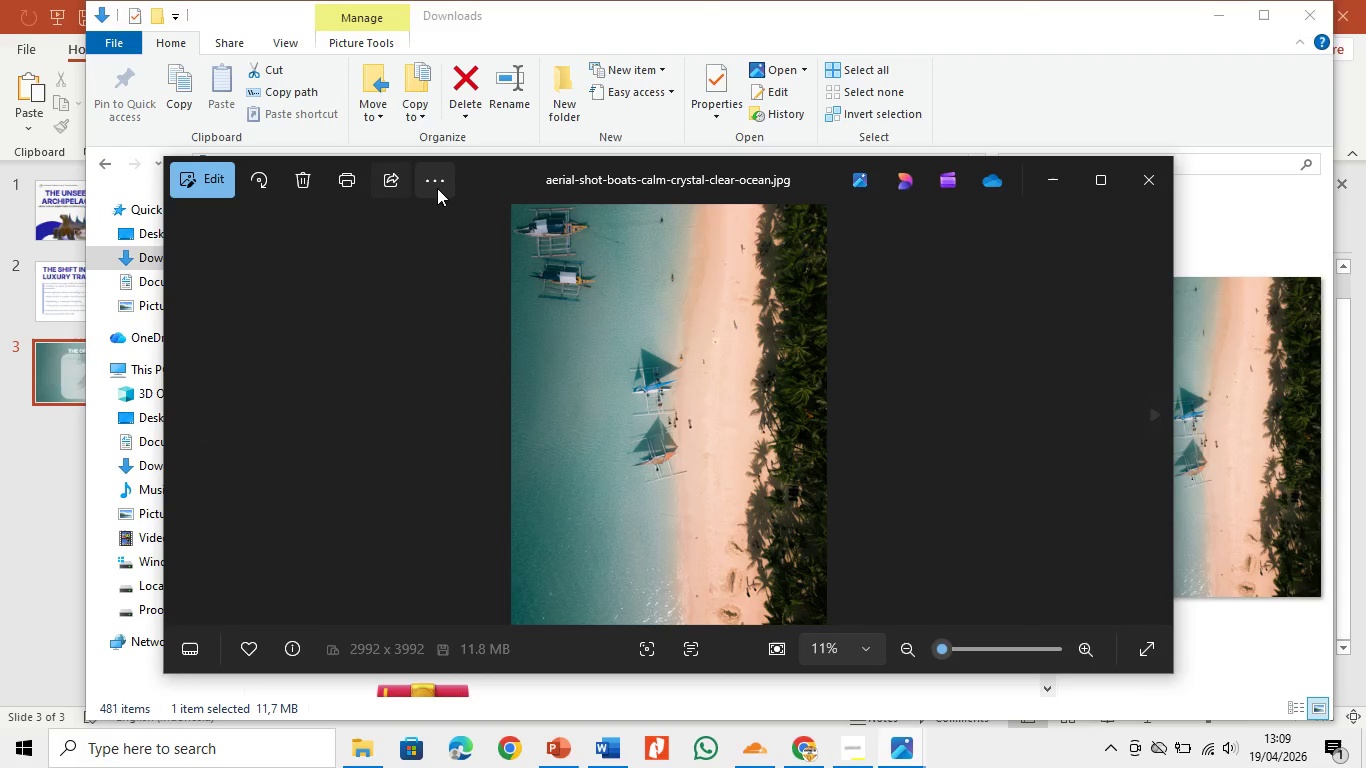 
left_click([437, 188])
 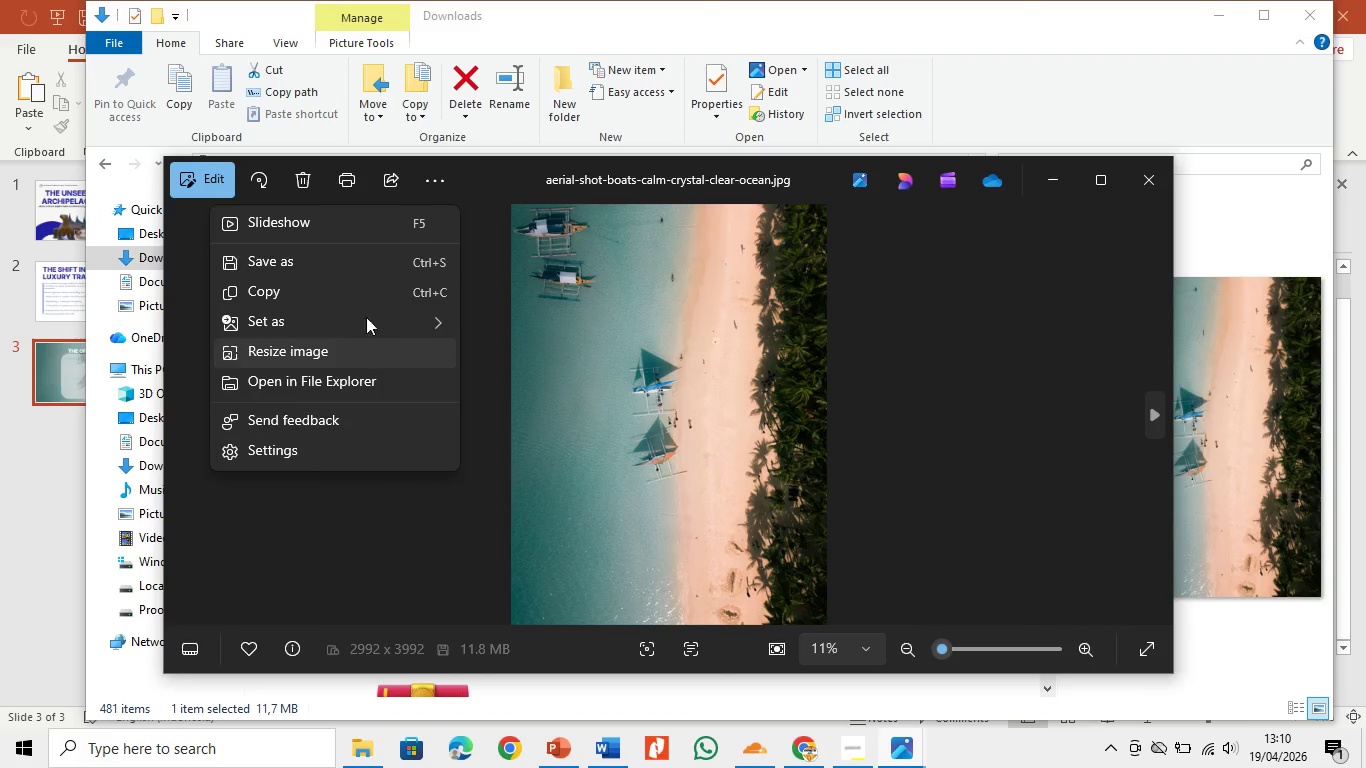 
left_click([264, 185])
 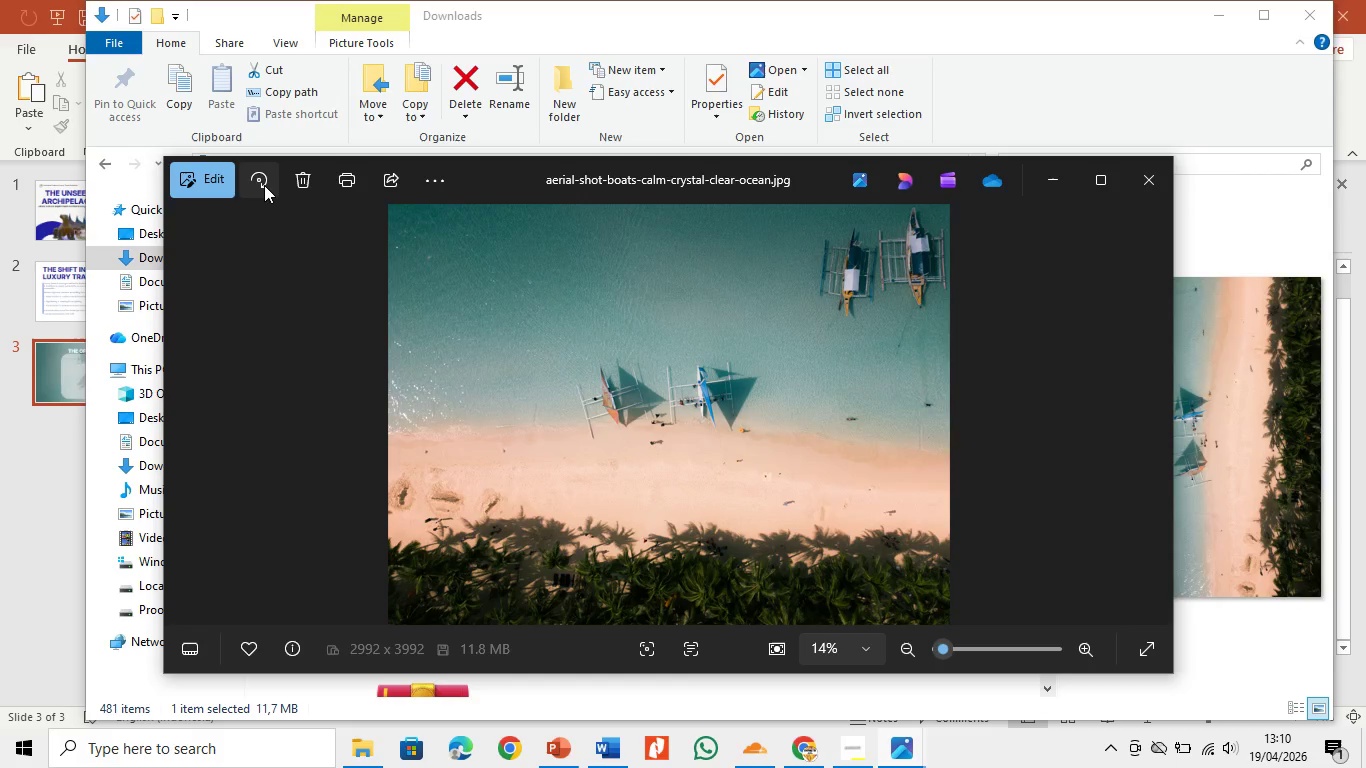 
left_click([264, 185])
 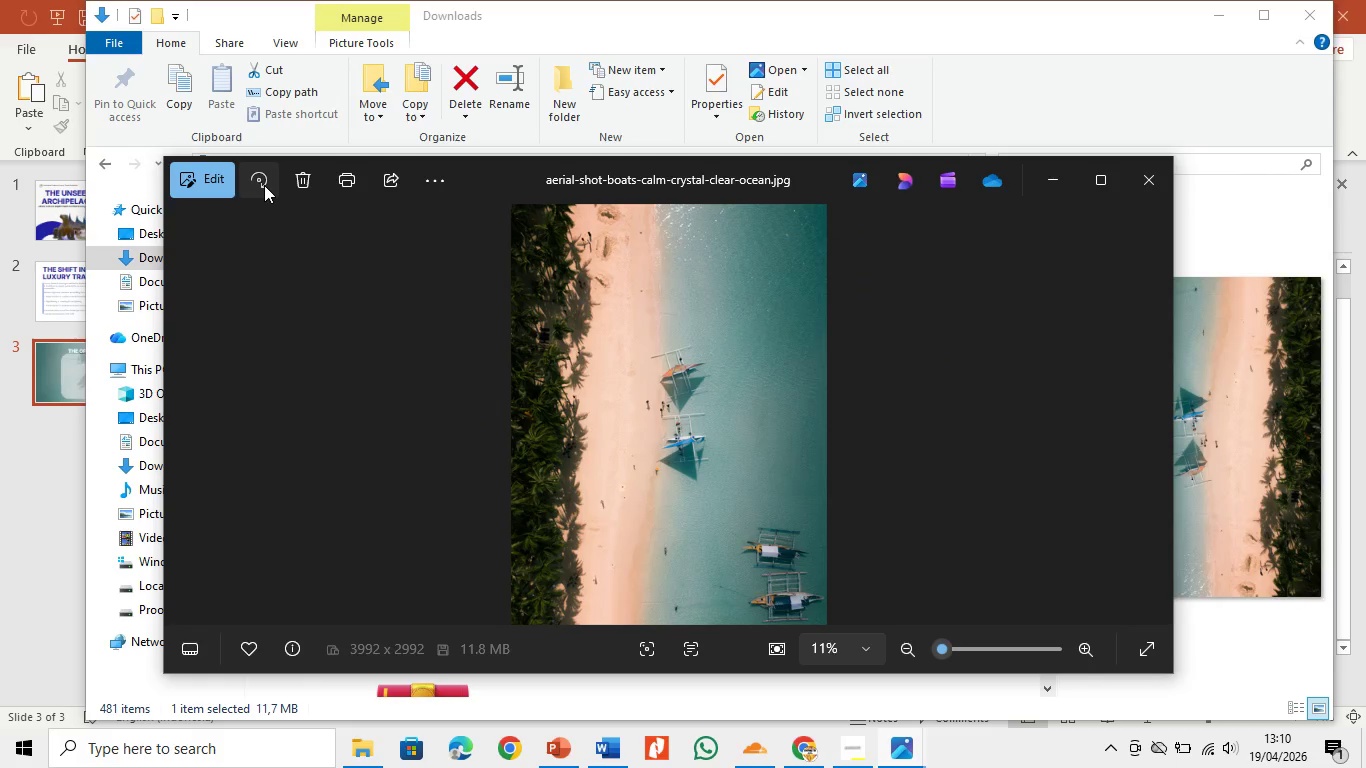 
left_click([264, 185])
 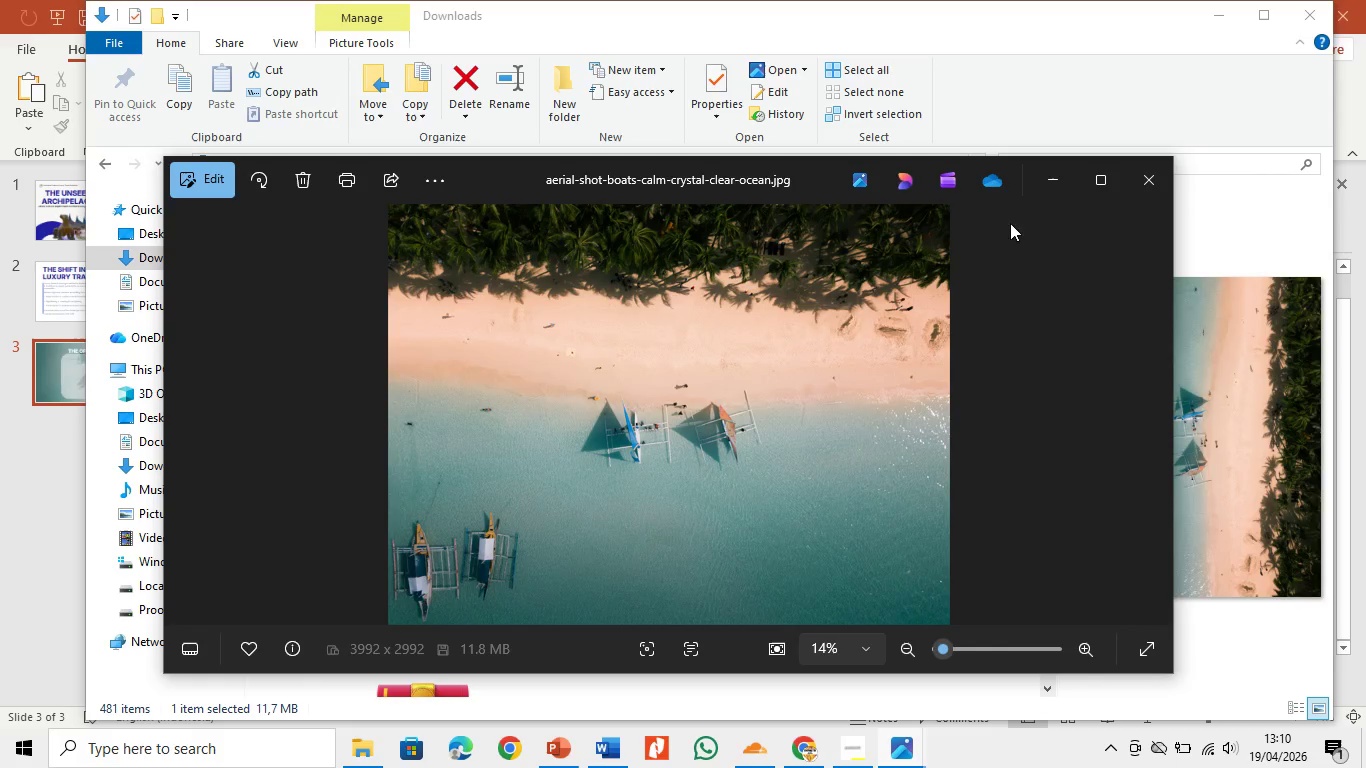 
wait(5.47)
 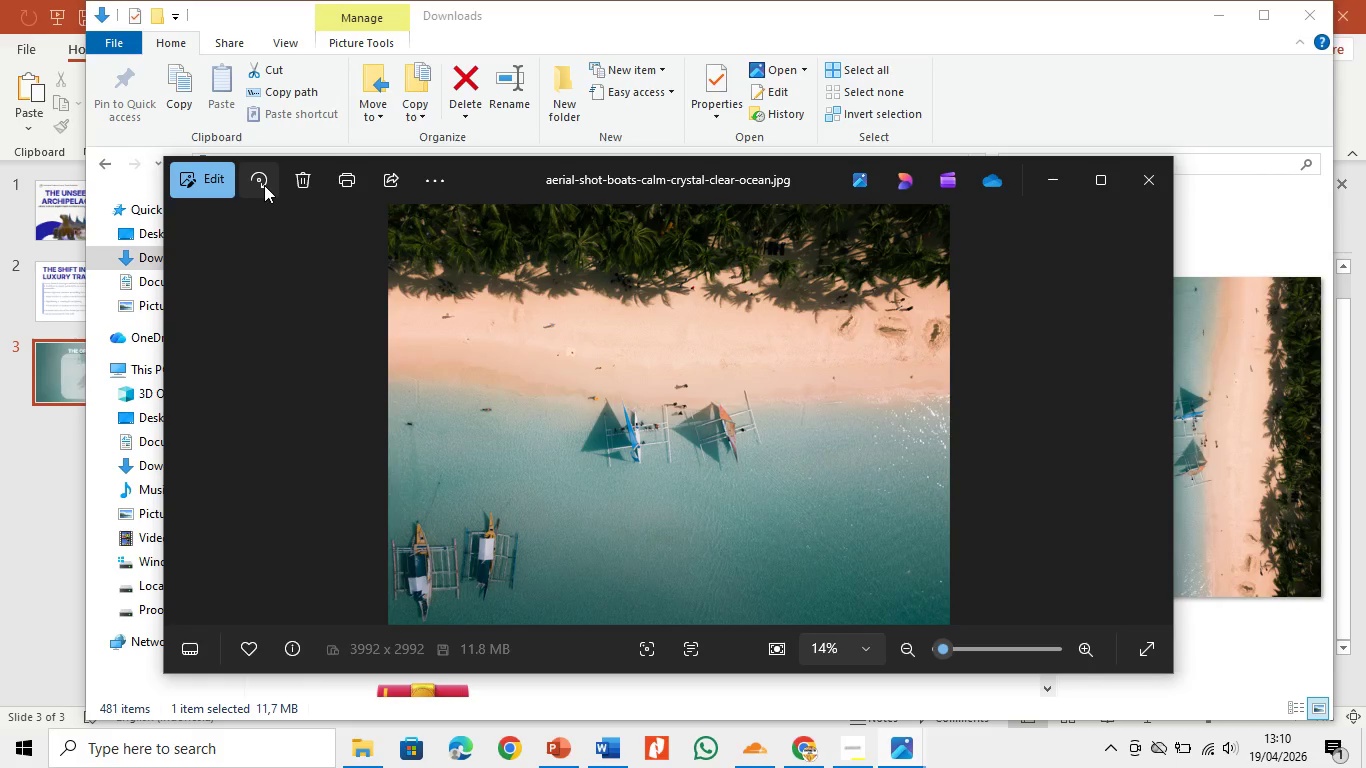 
left_click([1111, 280])
 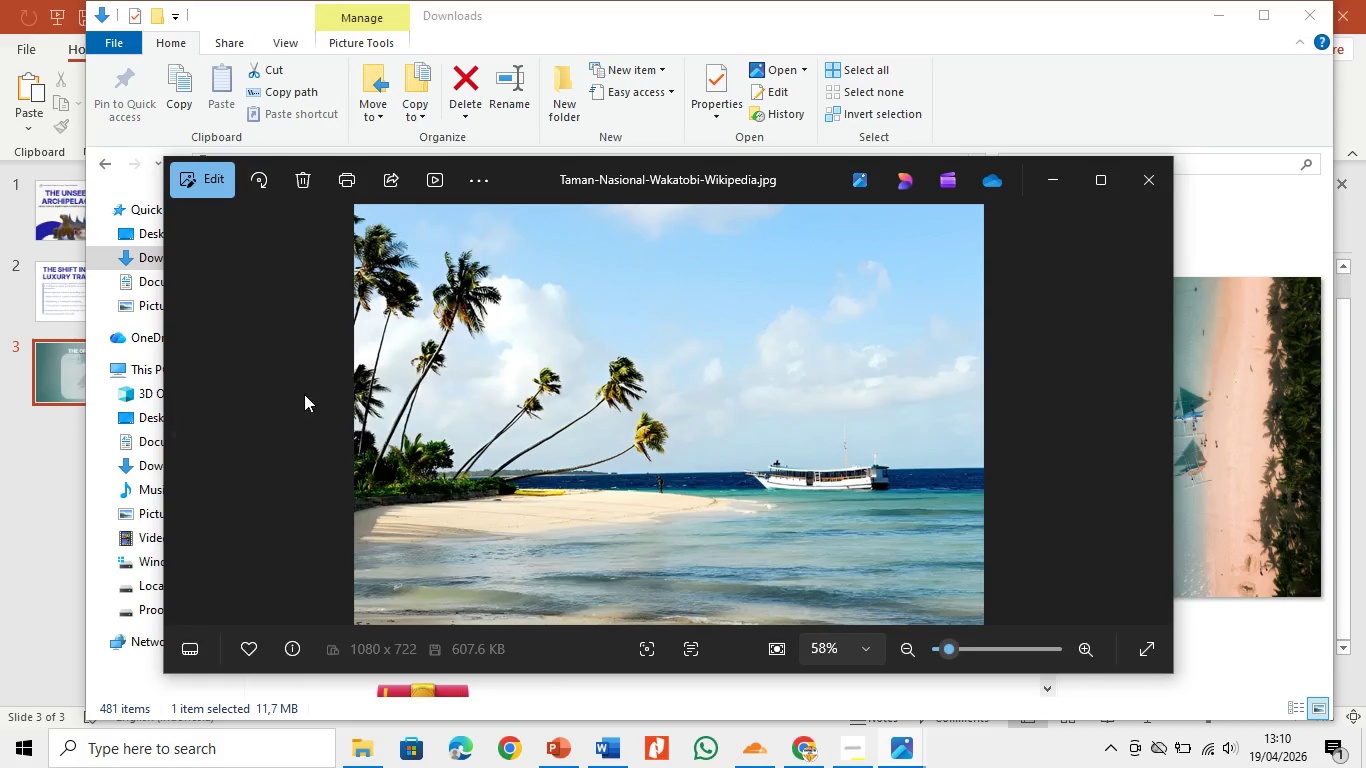 
left_click([181, 422])
 